 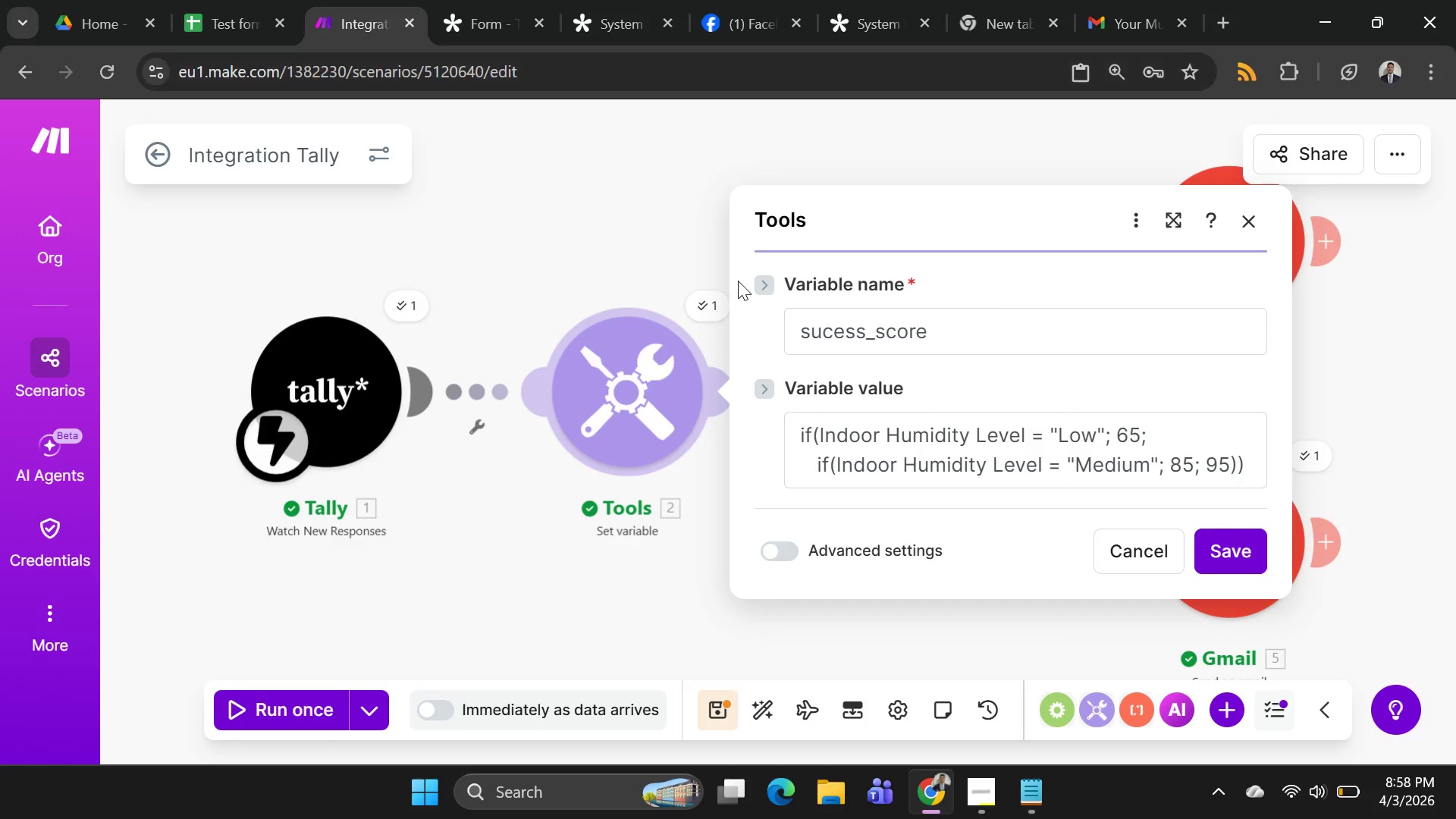 
left_click([941, 432])
 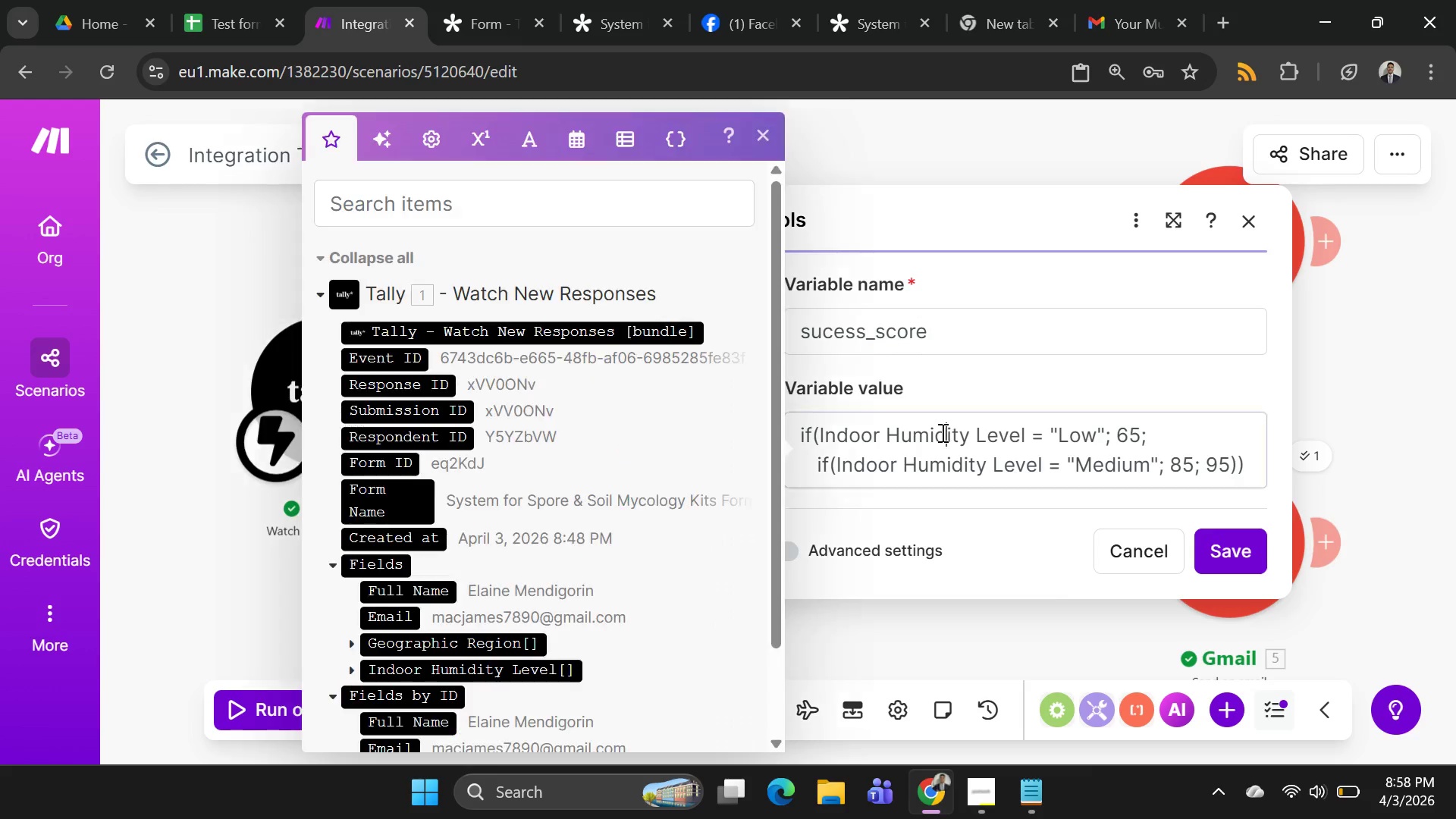 
key(Control+A)
 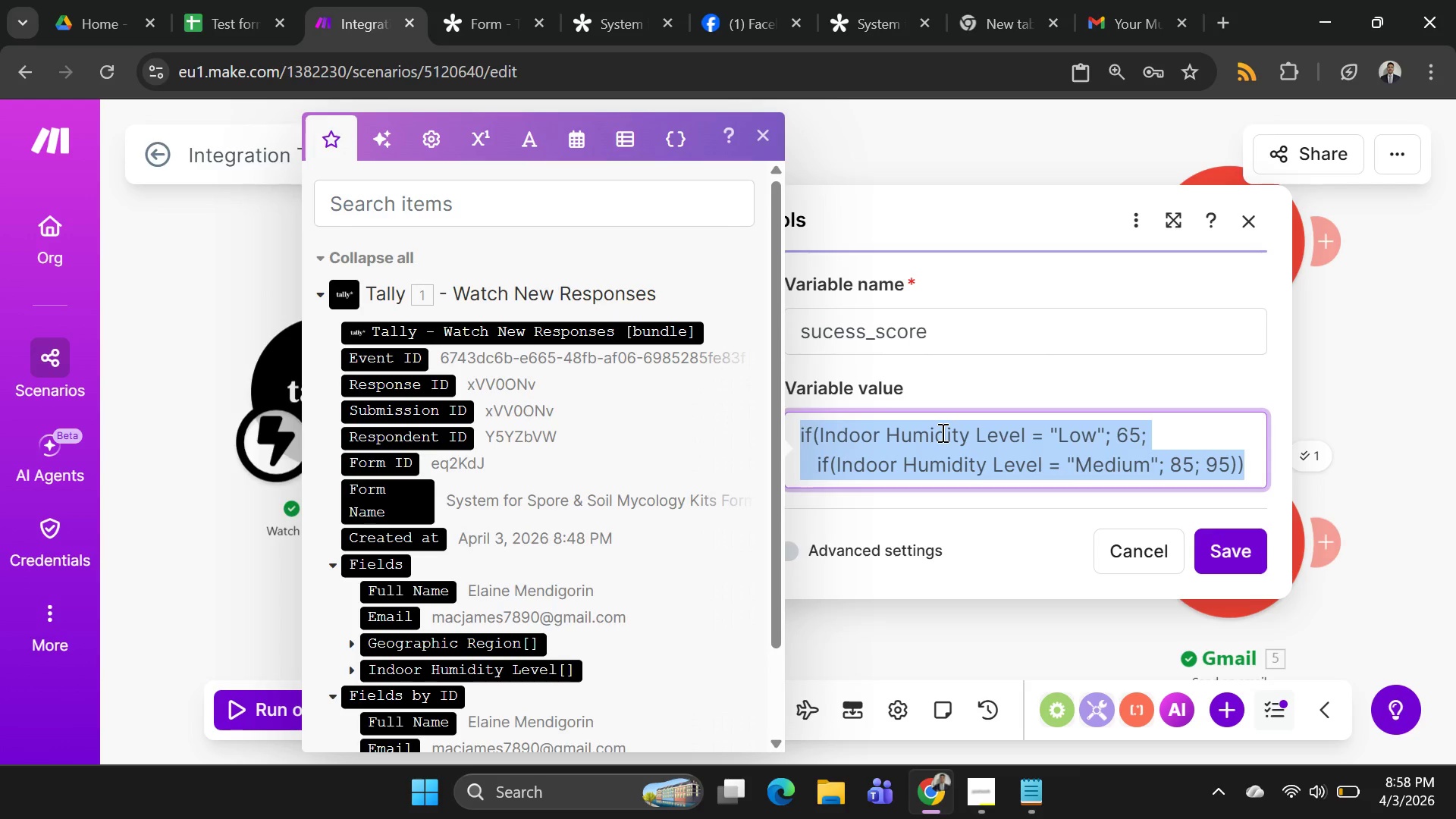 
key(Control+V)
 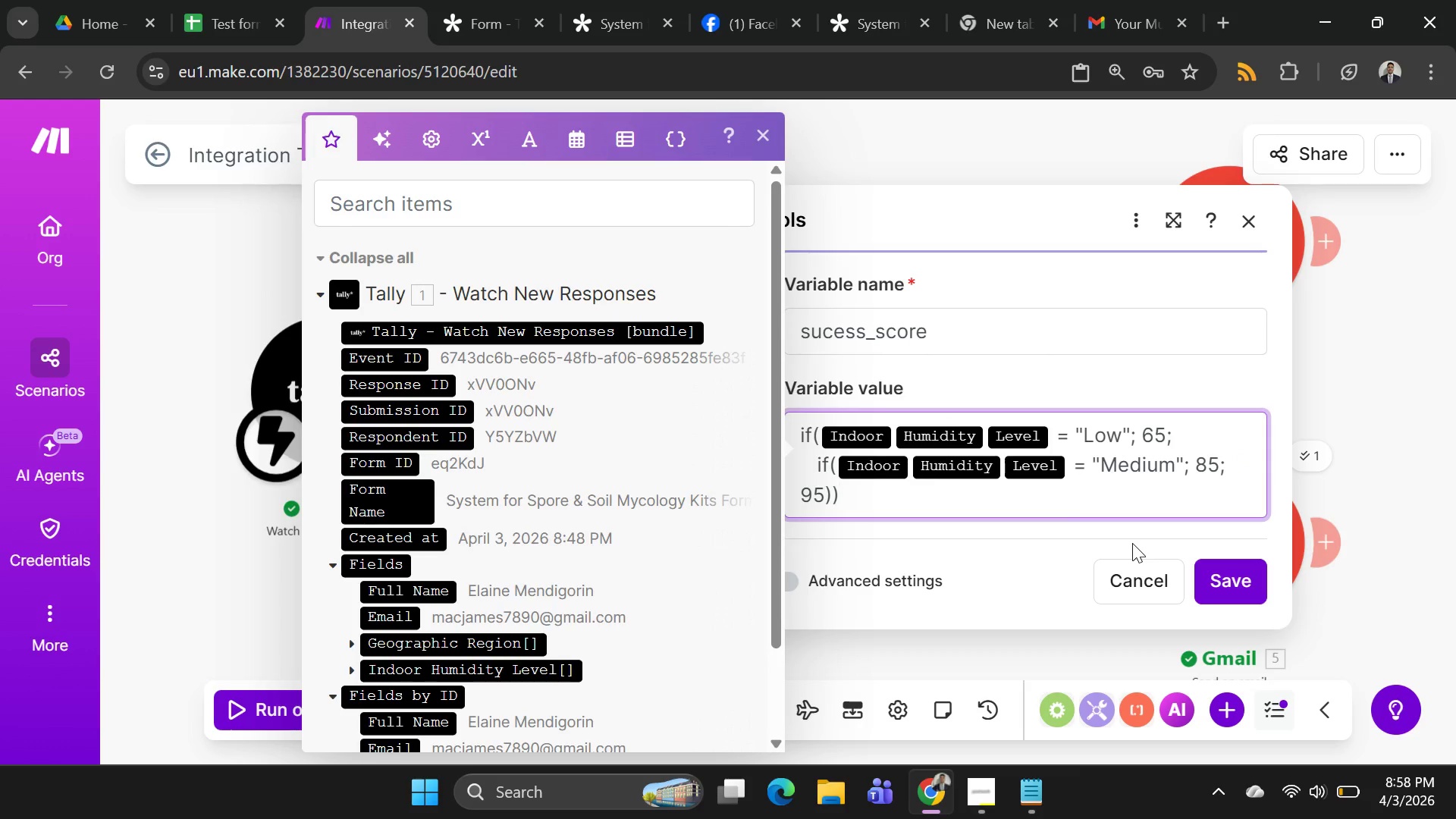 
wait(6.3)
 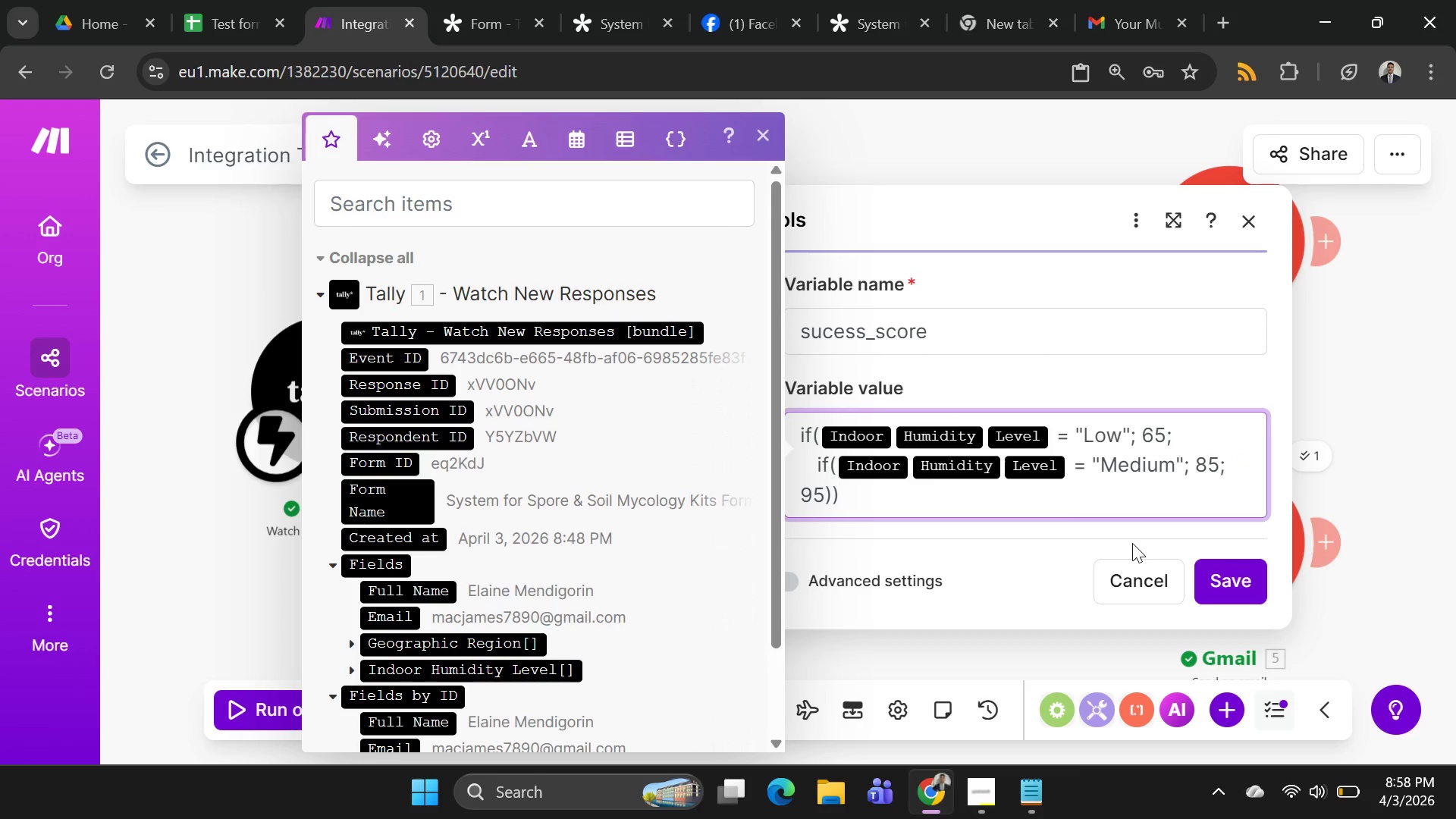 
left_click([1080, 505])
 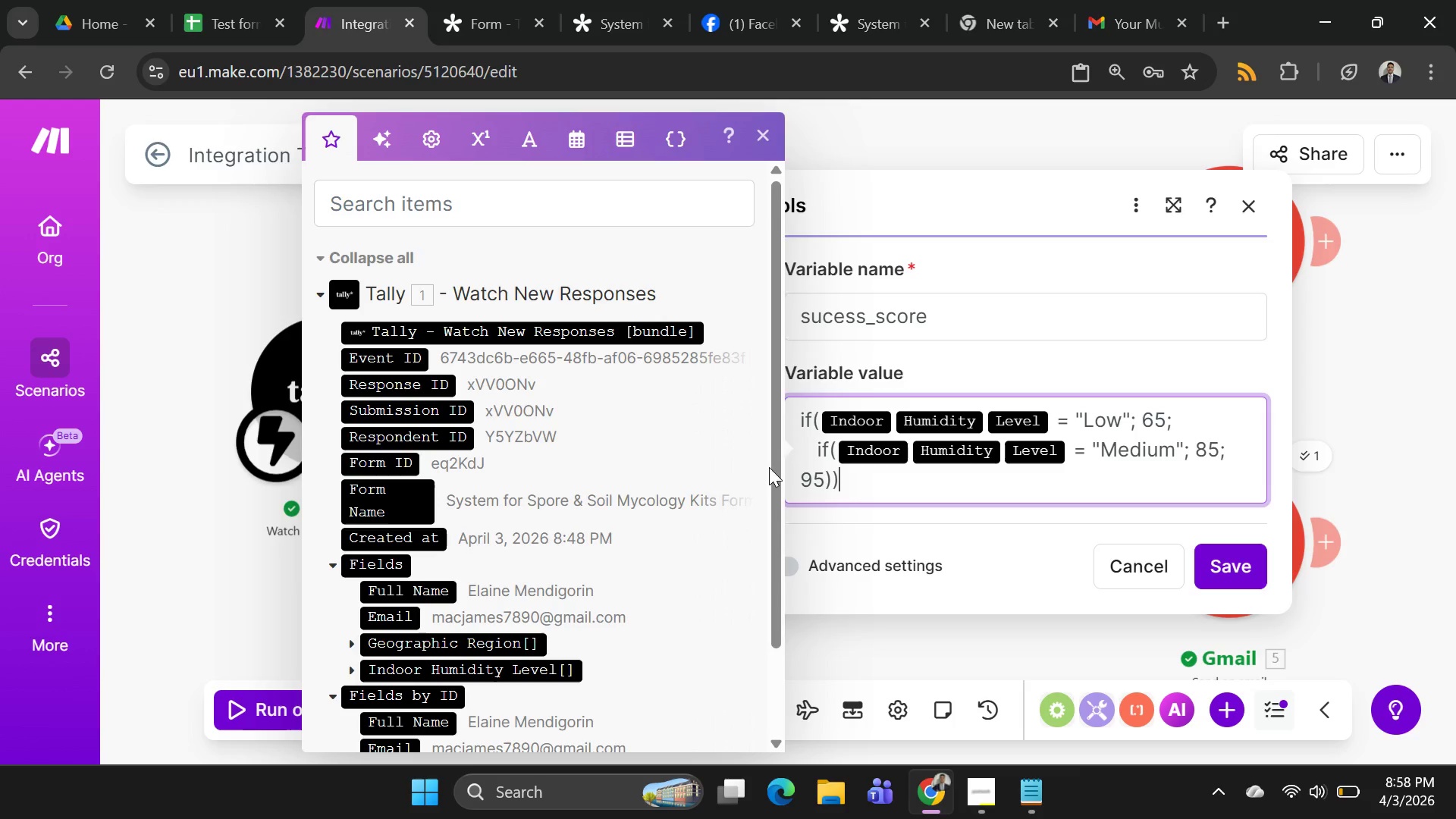 
wait(8.56)
 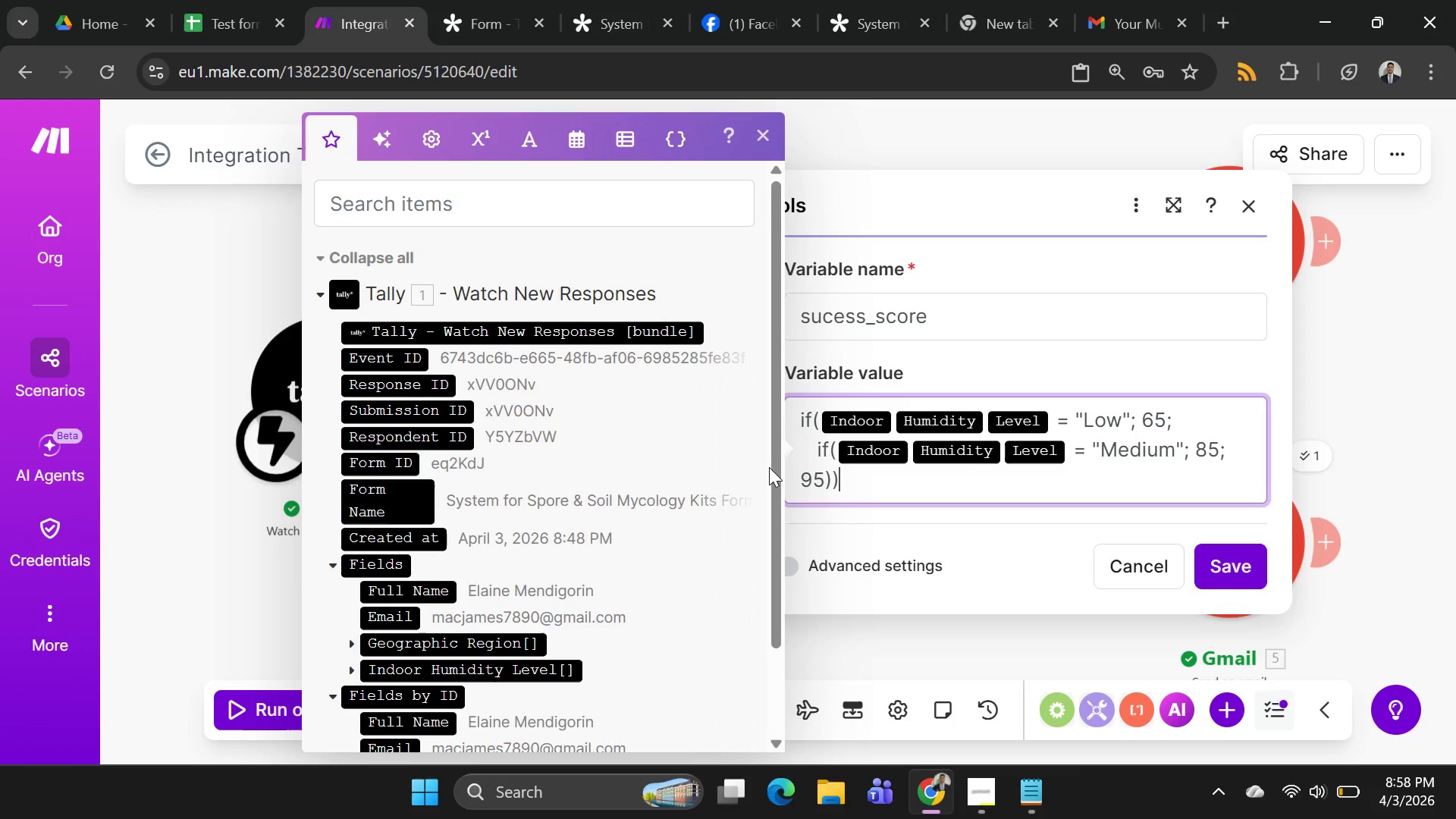 
left_click([1054, 420])
 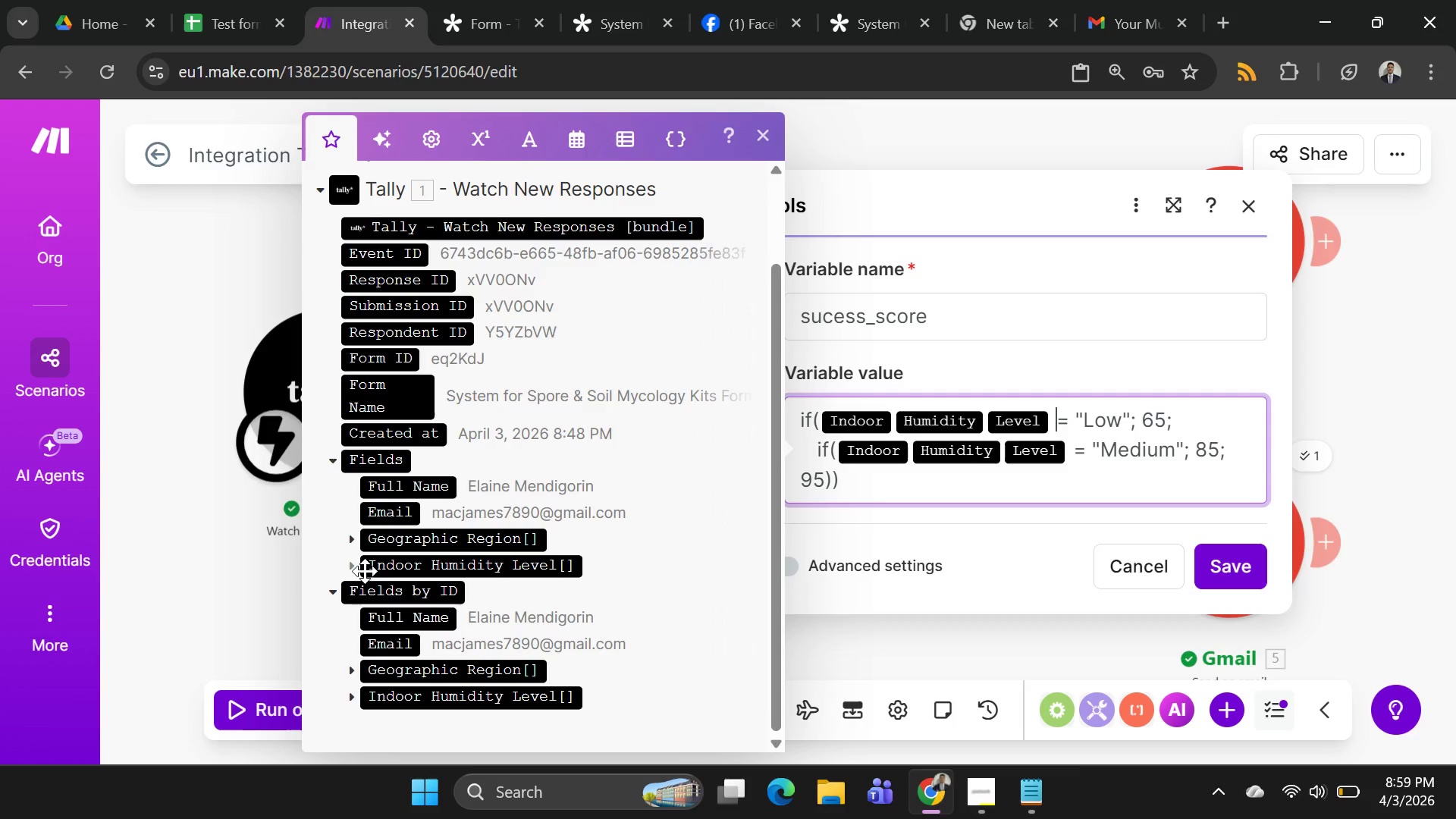 
left_click([351, 568])
 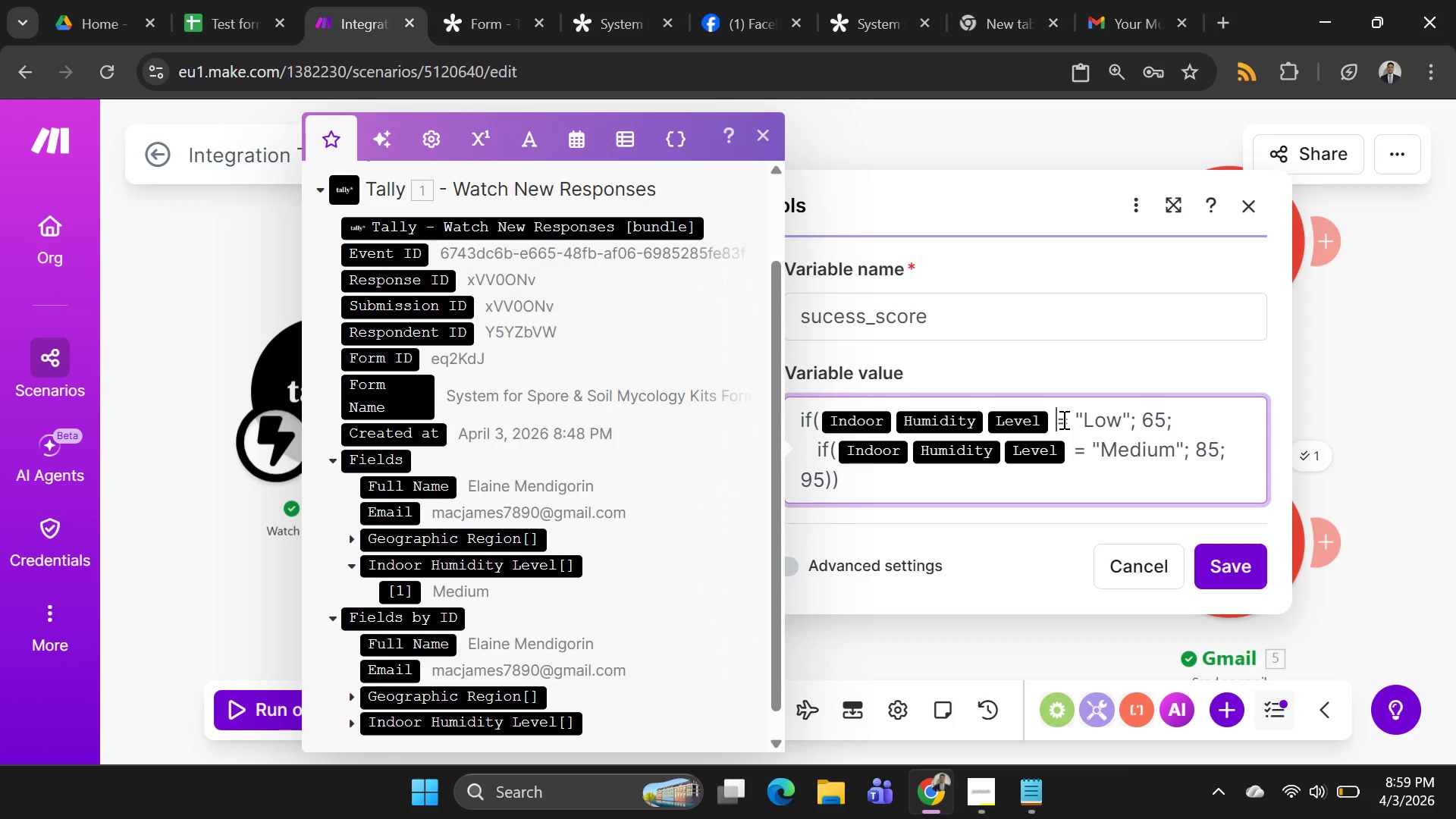 
key(Backspace)
 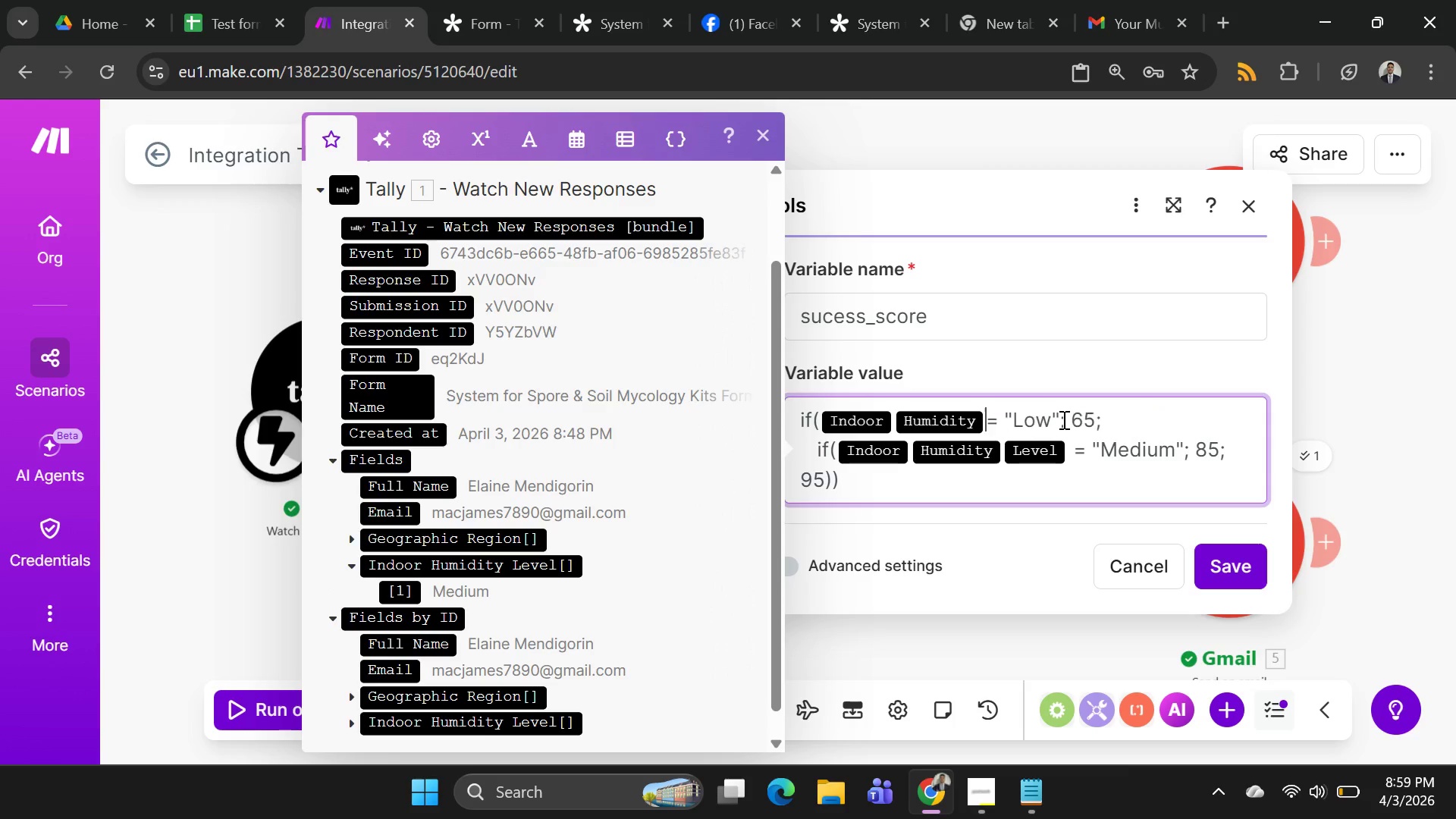 
key(Backspace)
 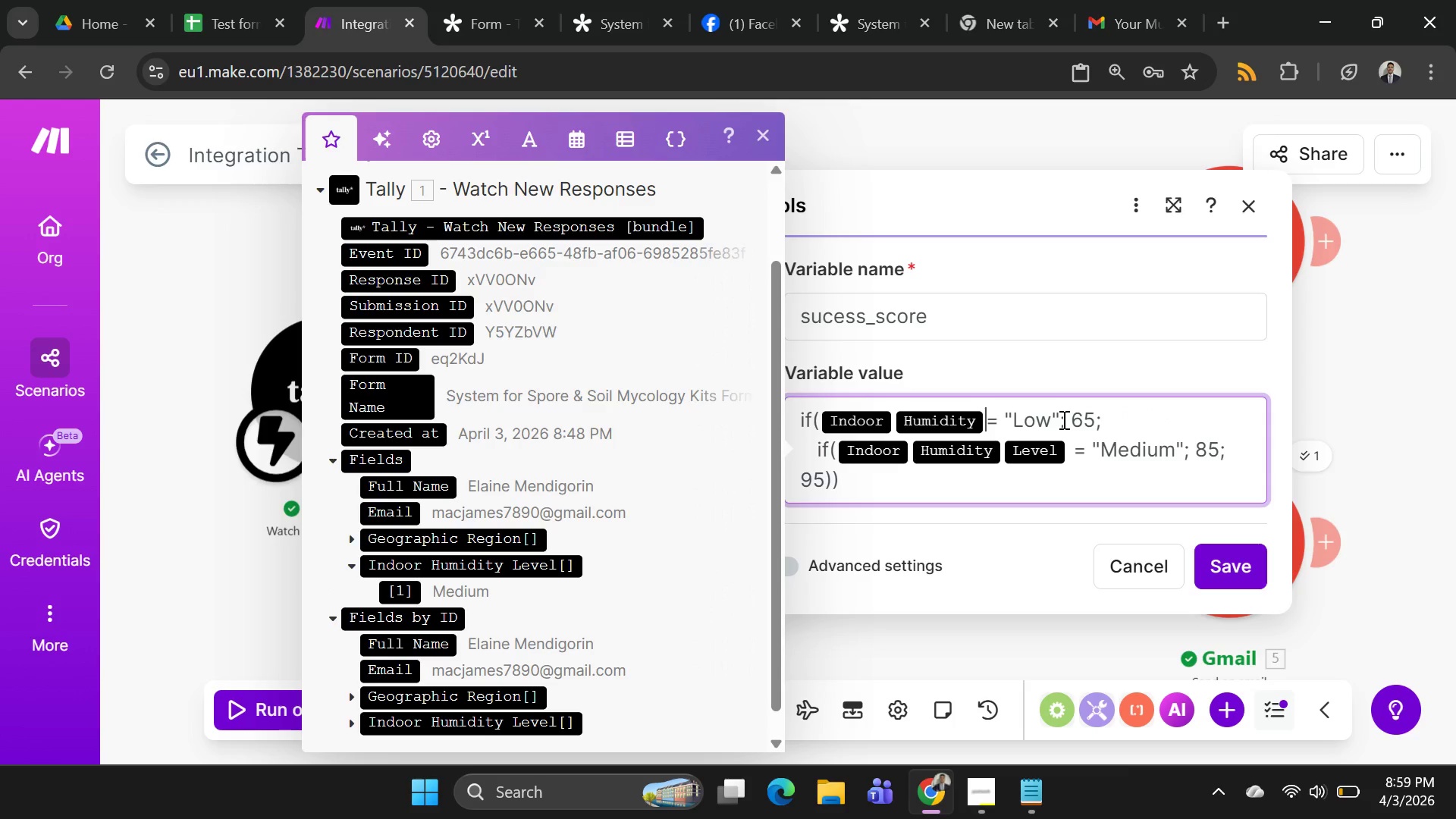 
key(Backspace)
 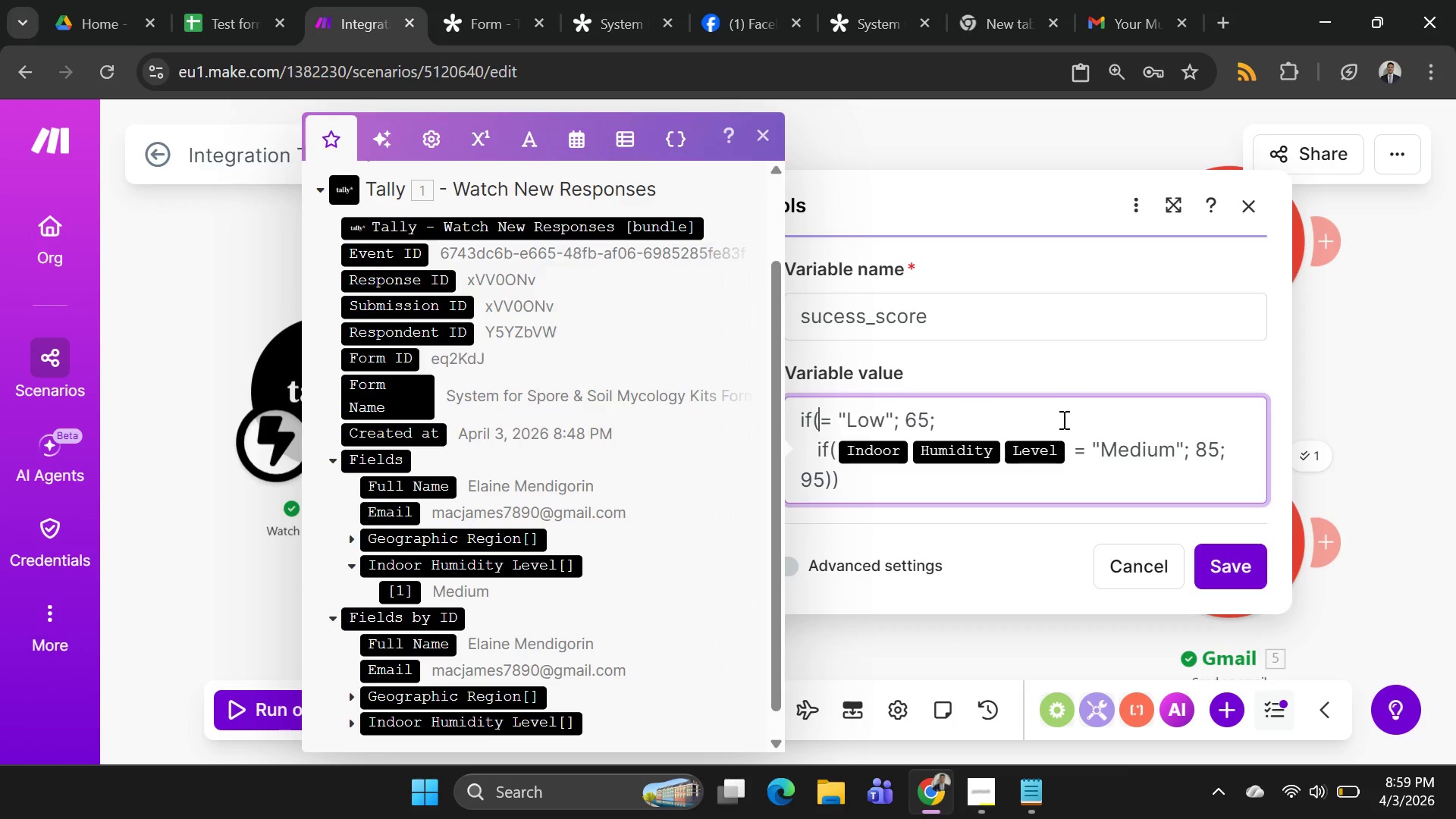 
key(Backspace)
 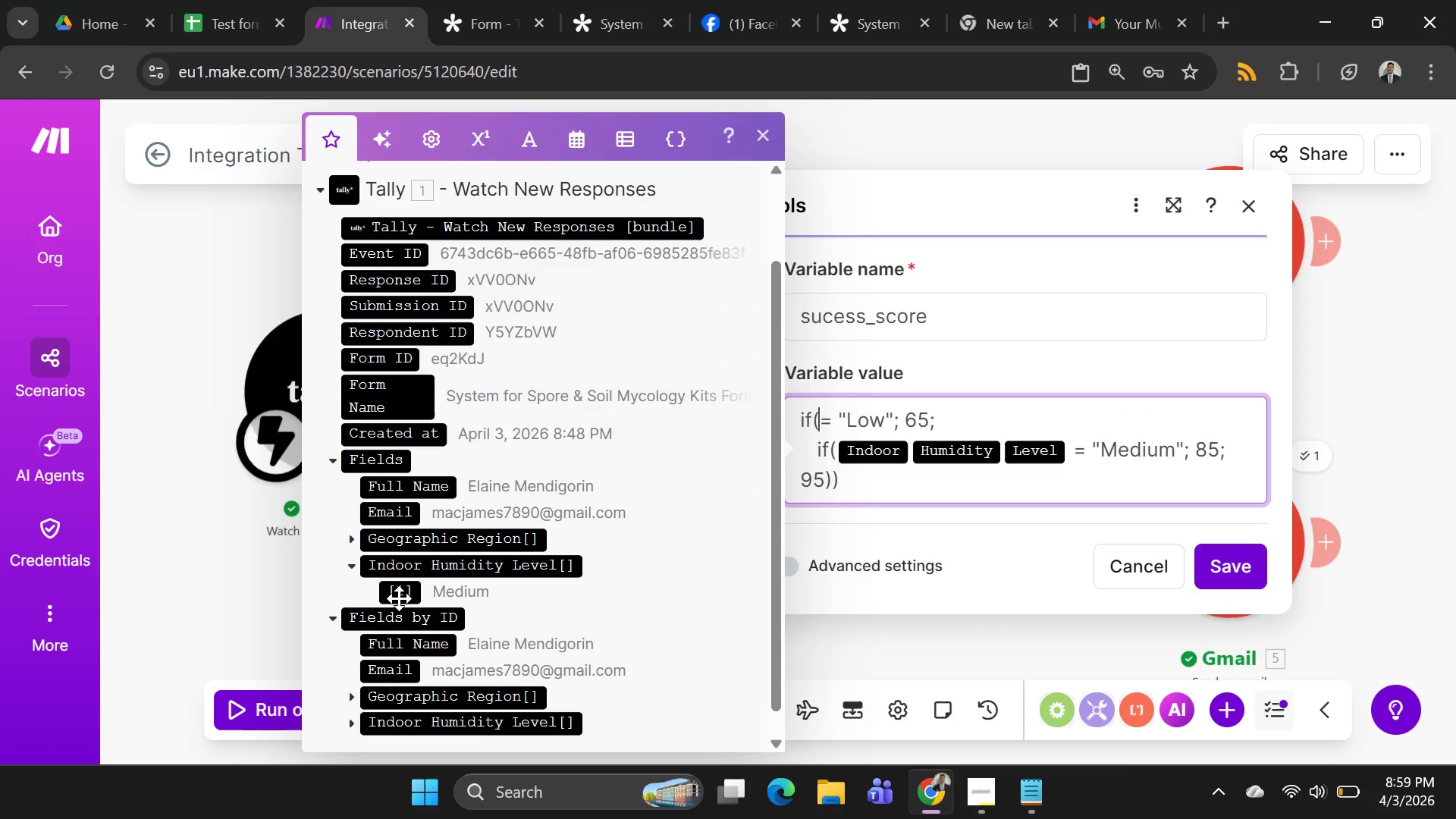 
left_click([397, 591])
 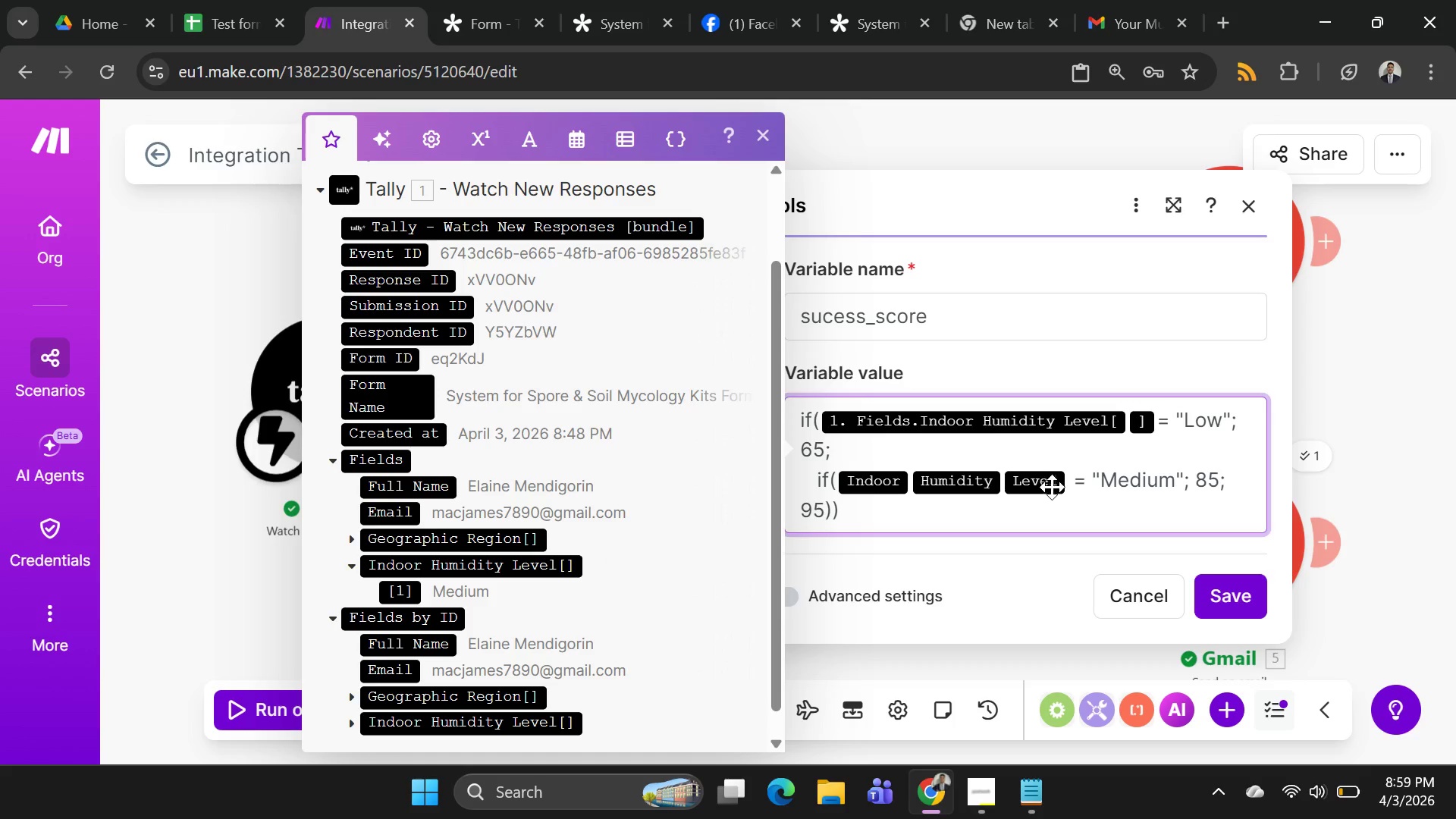 
left_click([1069, 483])
 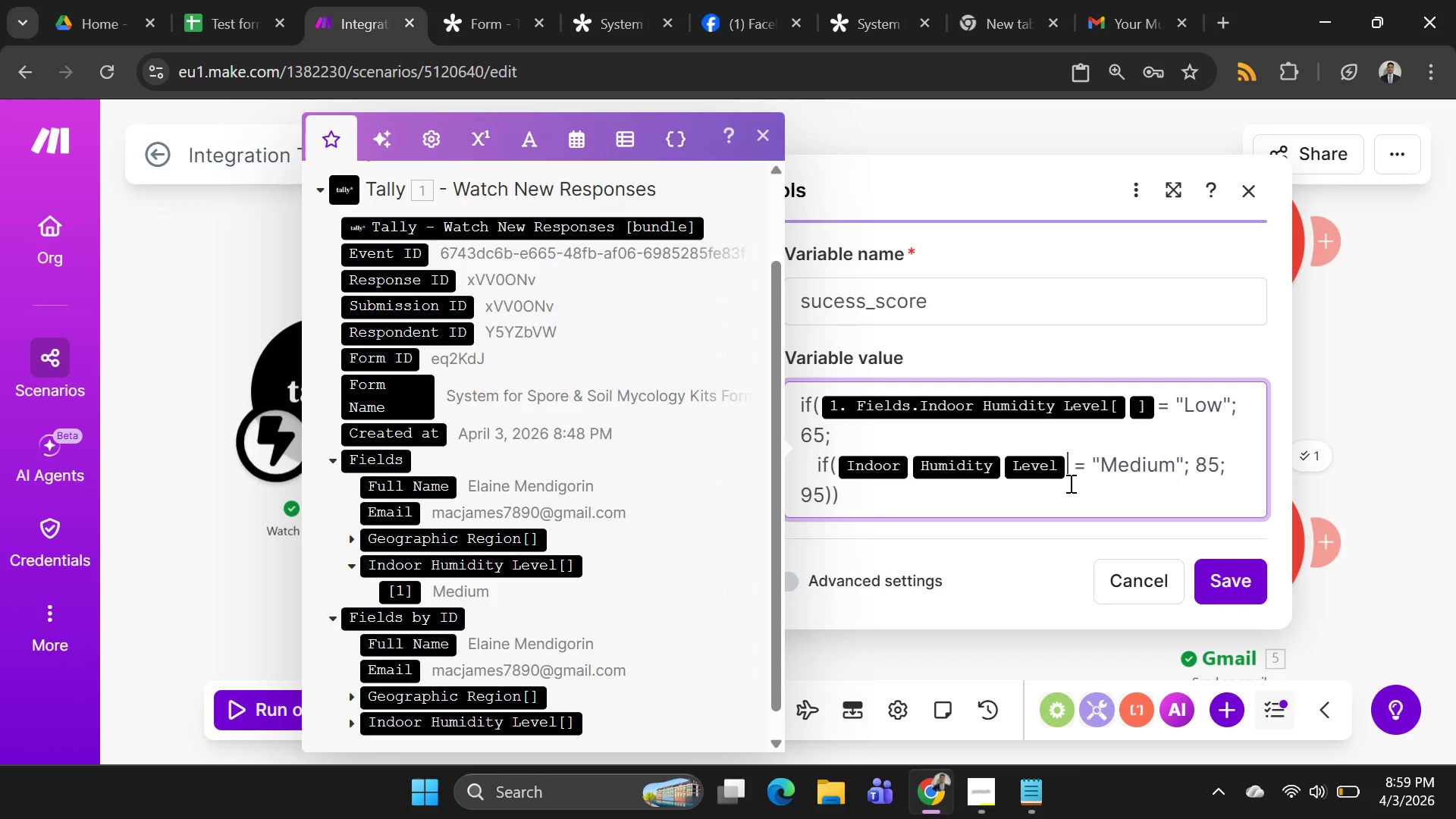 
key(Backspace)
 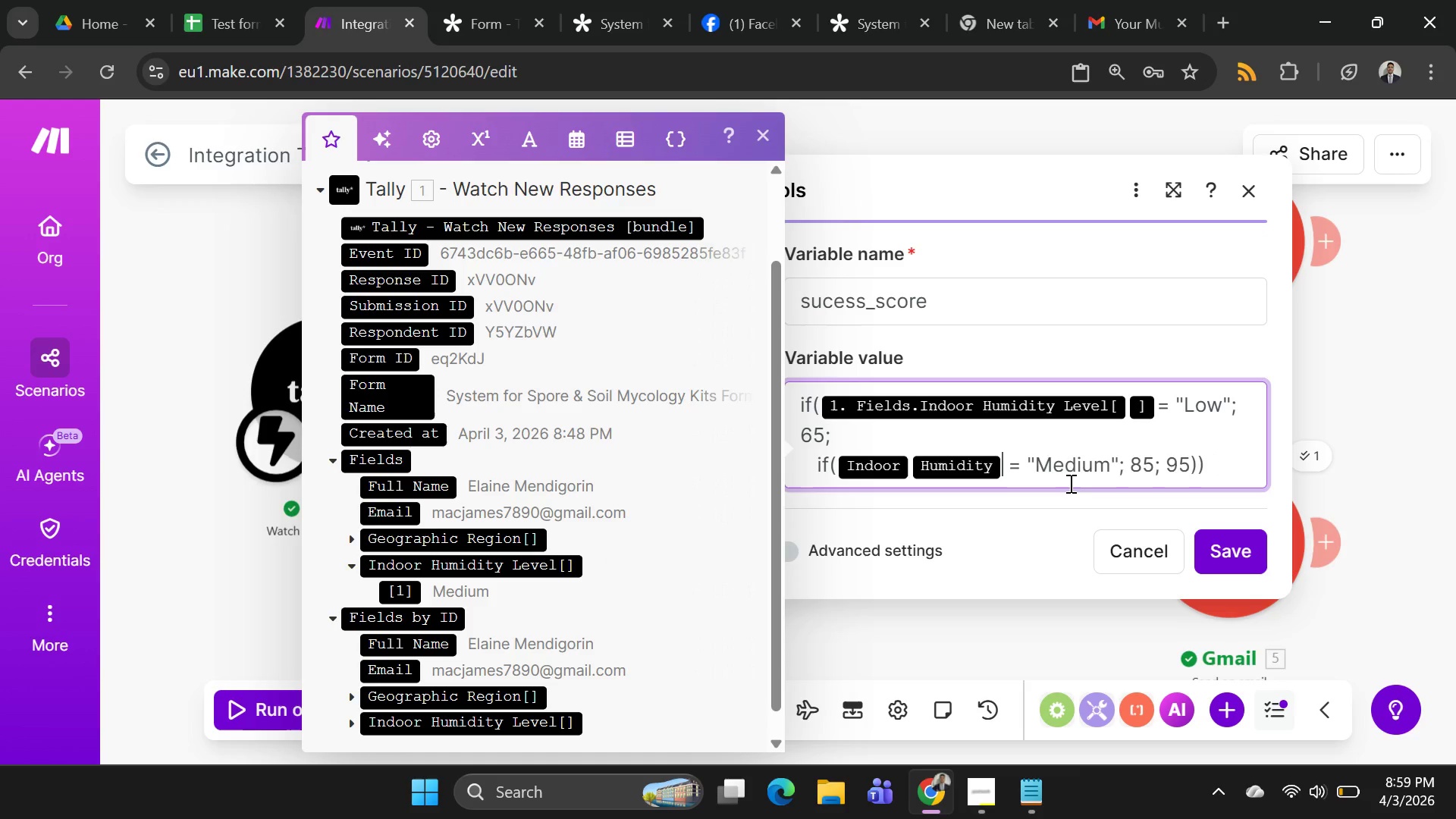 
key(Backspace)
 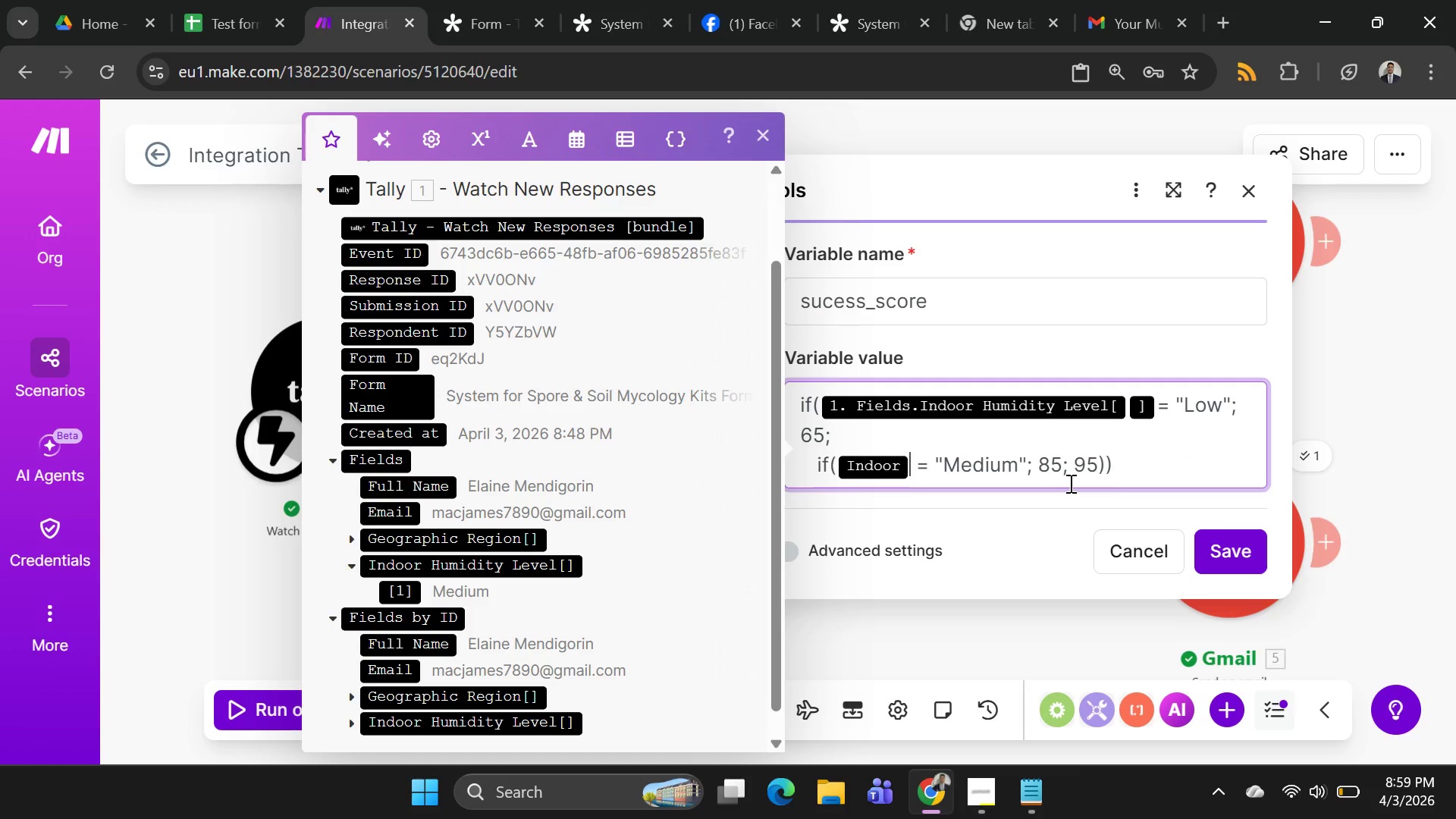 
key(Backspace)
 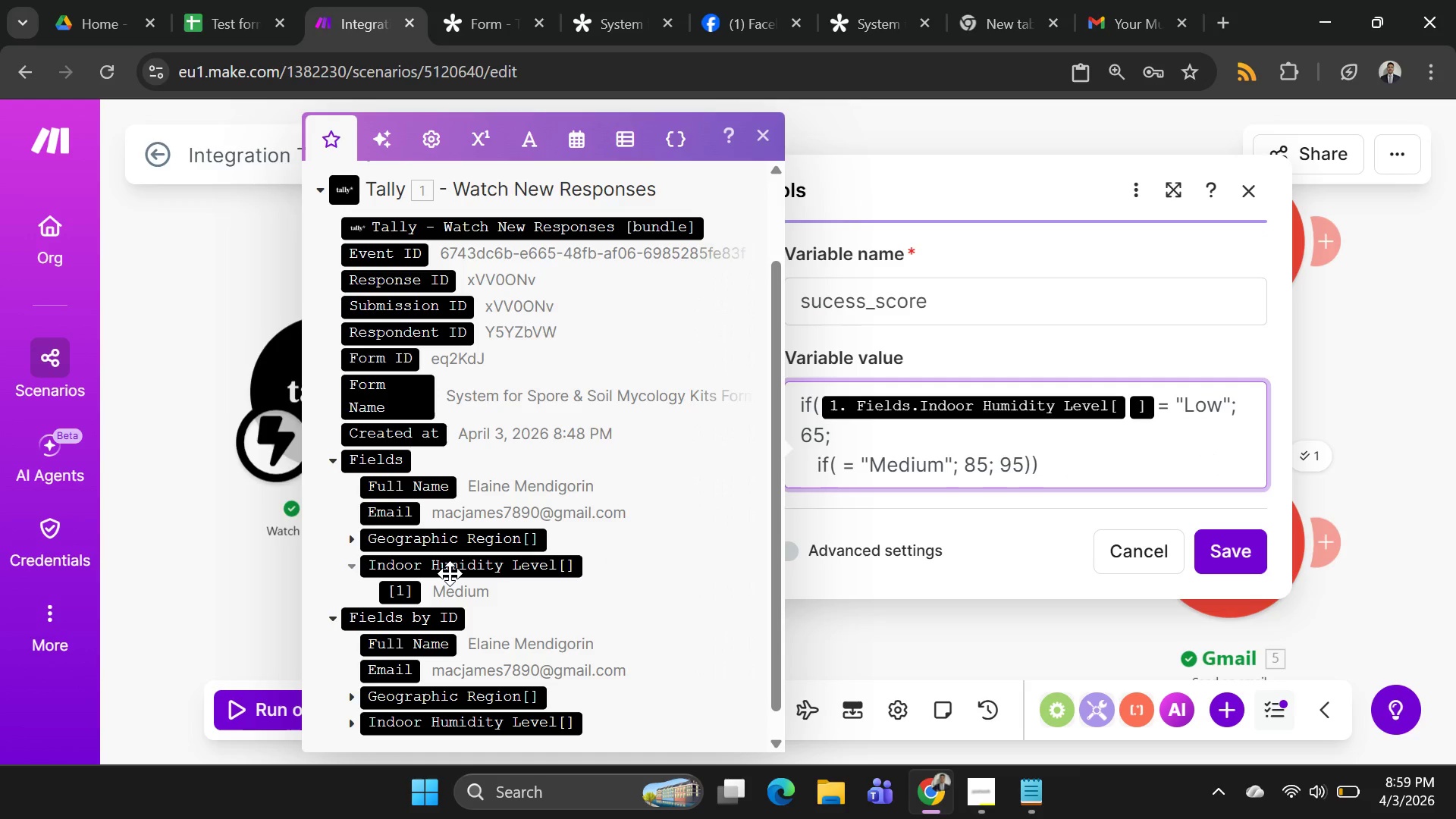 
left_click([450, 573])
 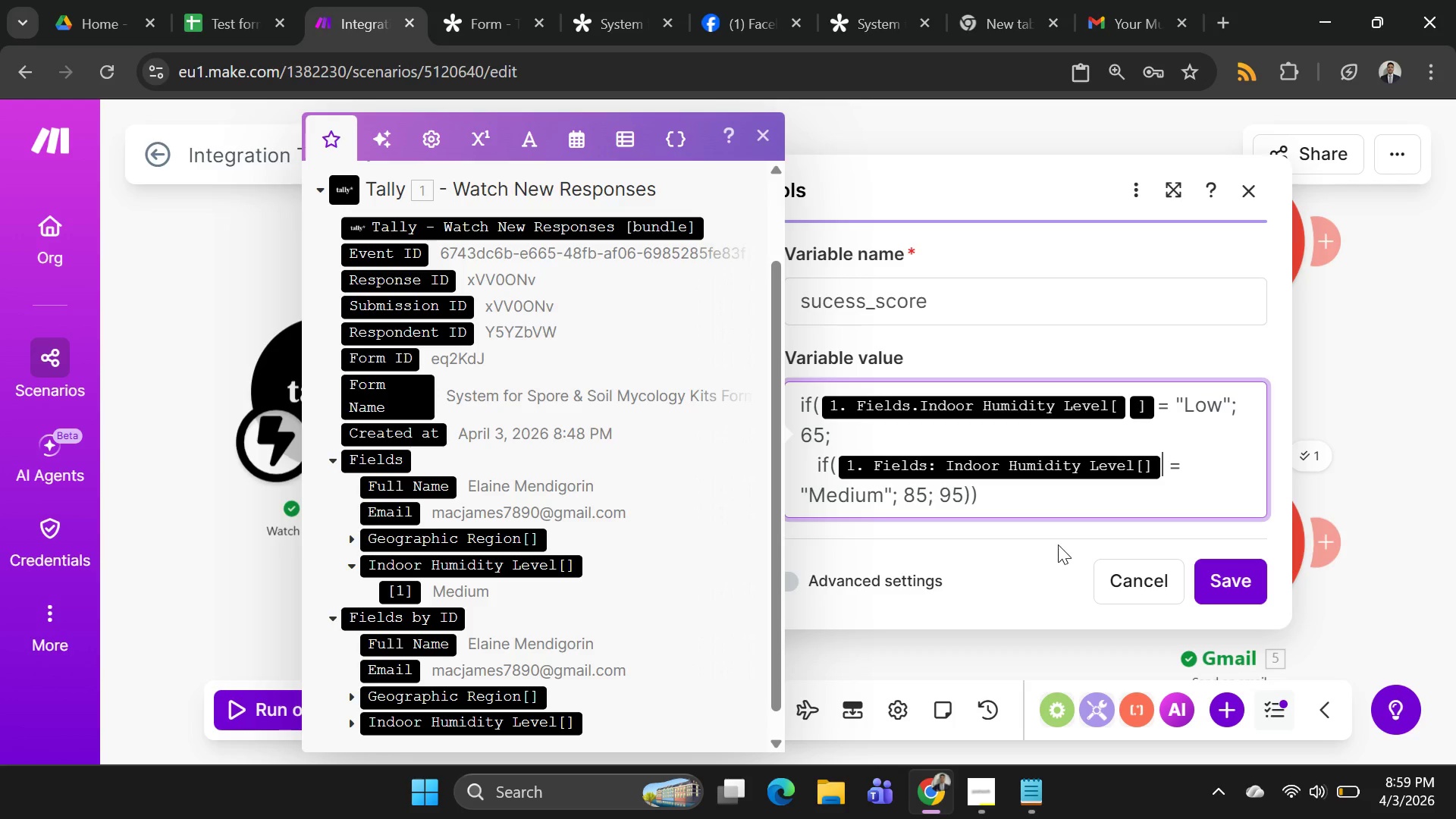 
mouse_move([1176, 491])
 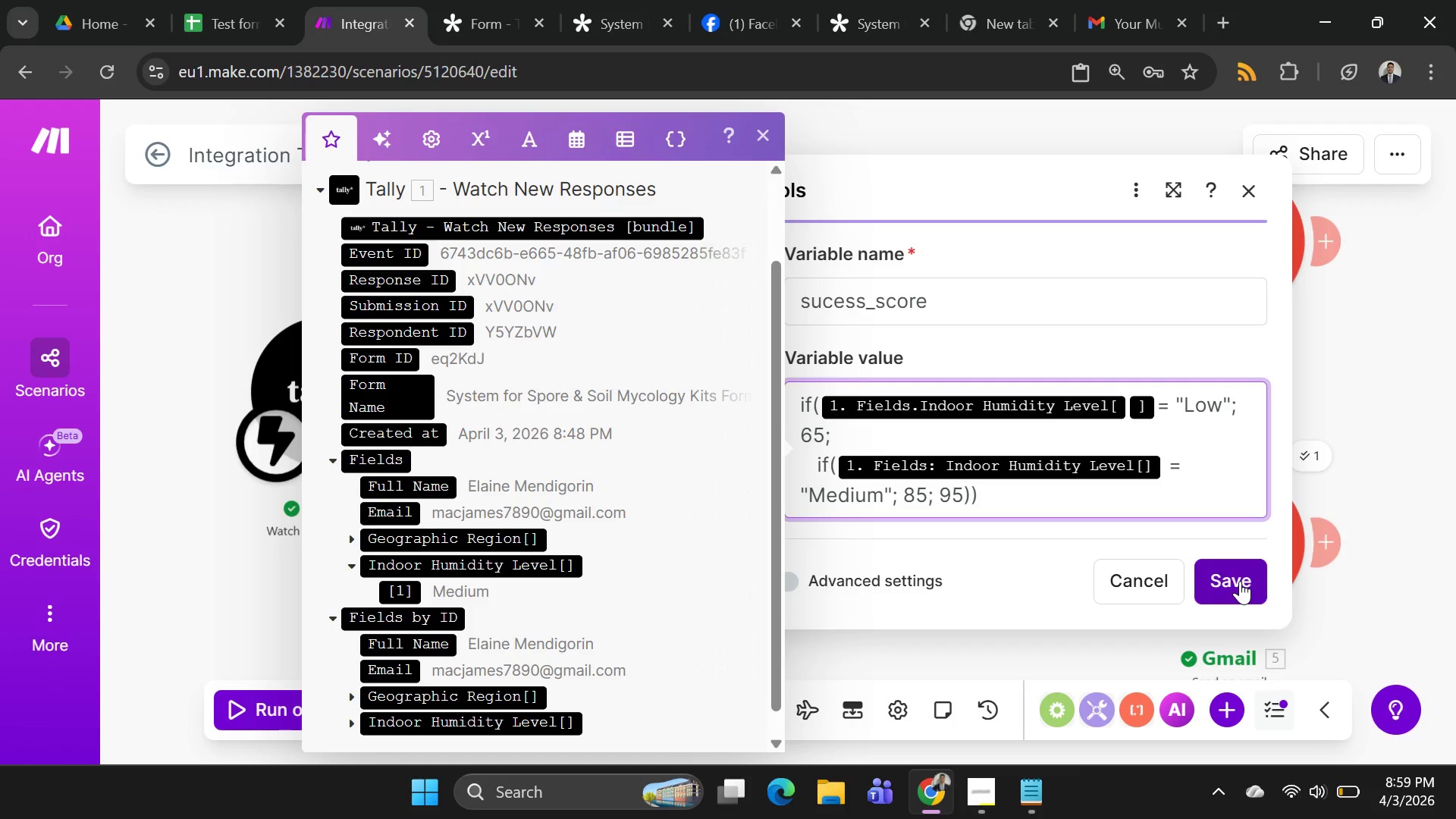 
left_click([1240, 581])
 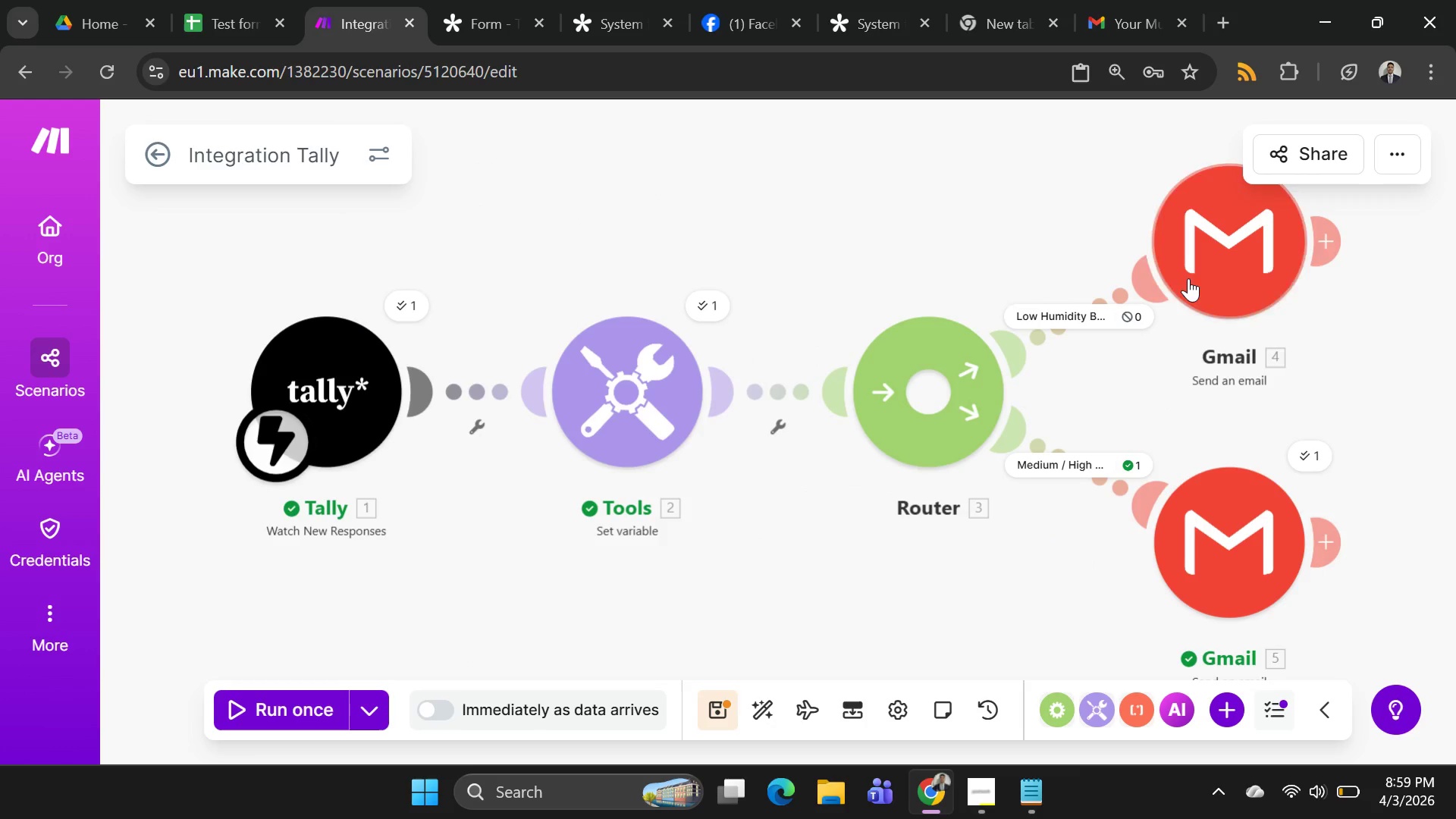 
left_click([1190, 276])
 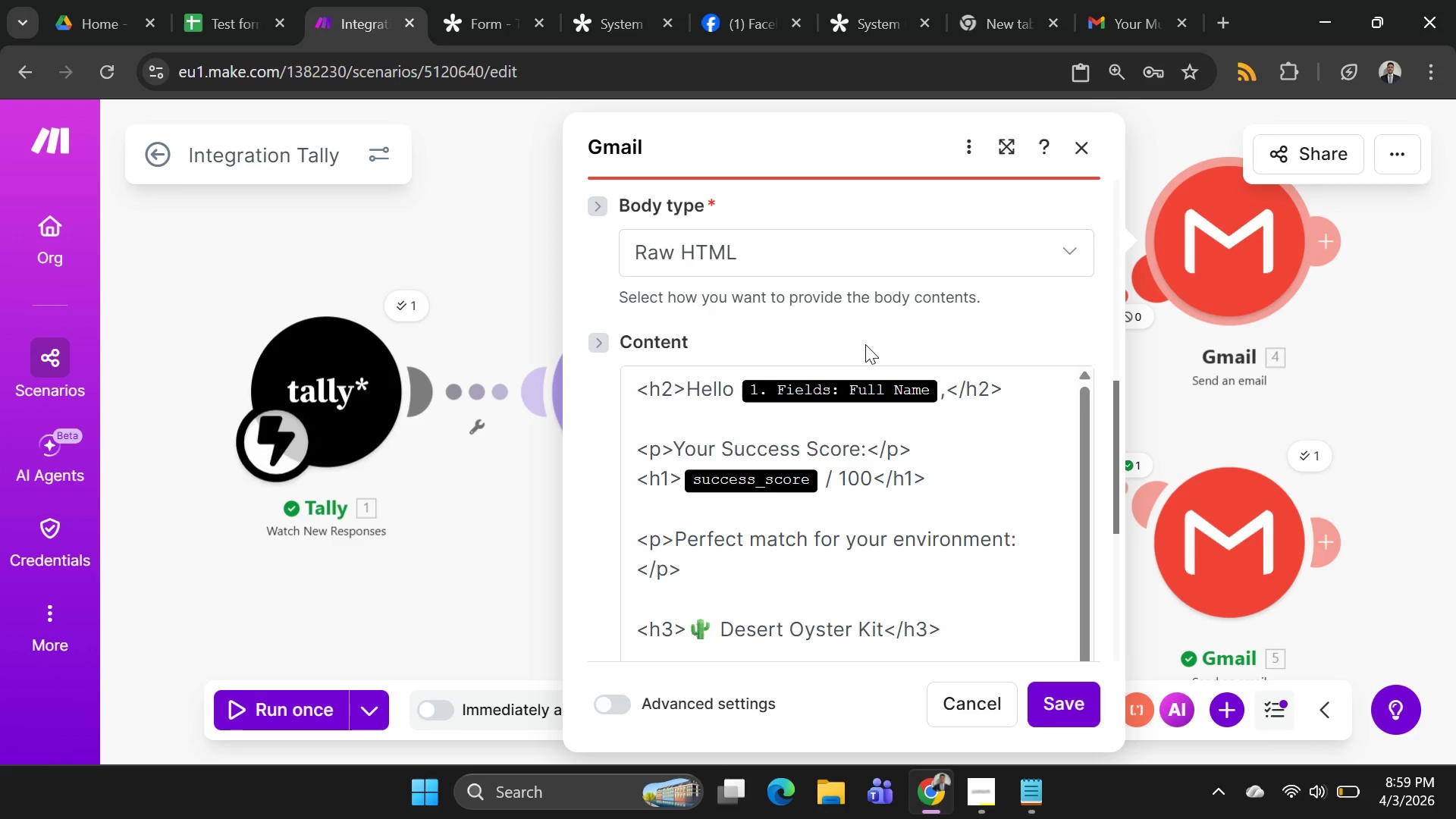 
wait(5.59)
 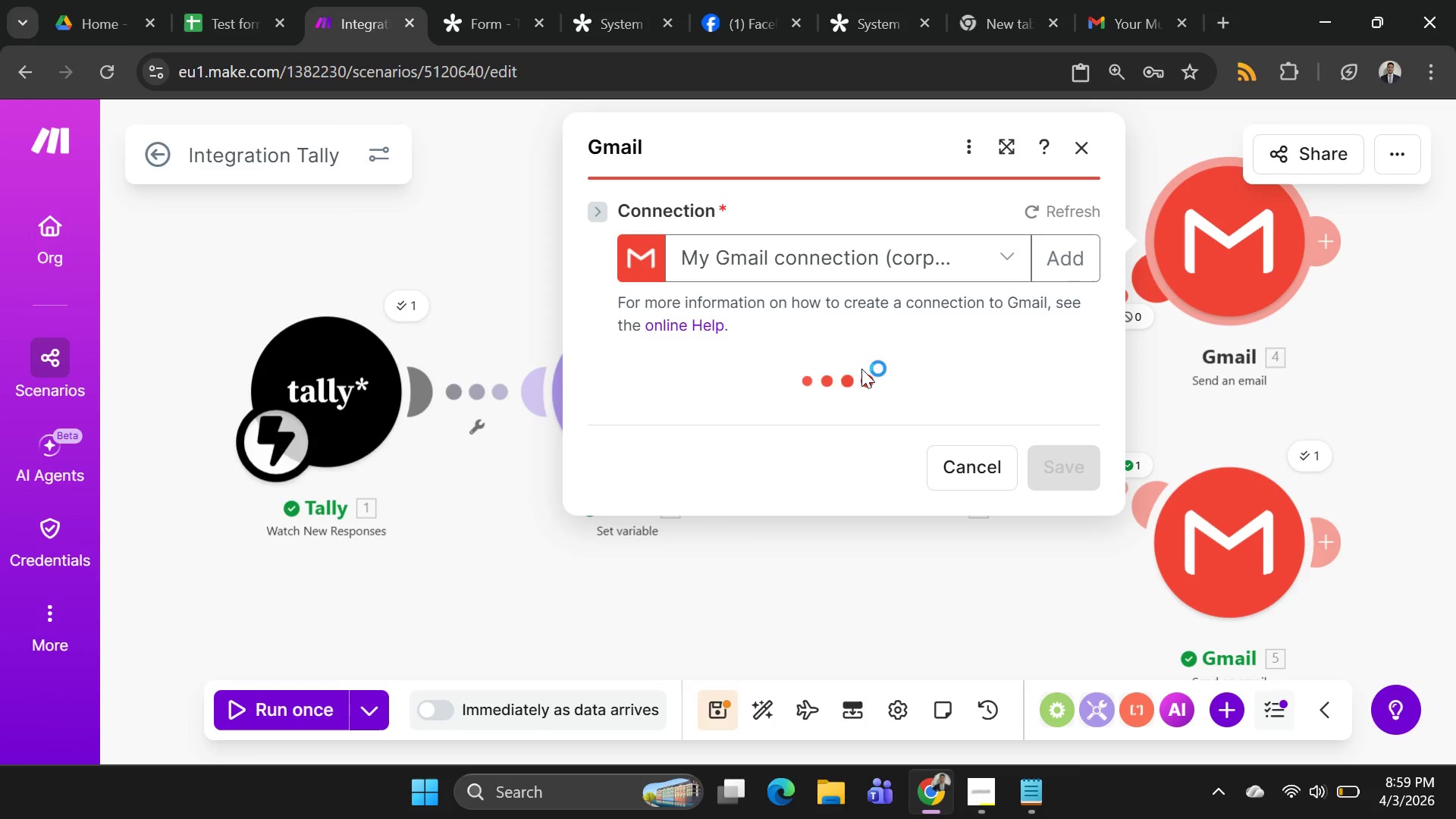 
left_click([825, 475])
 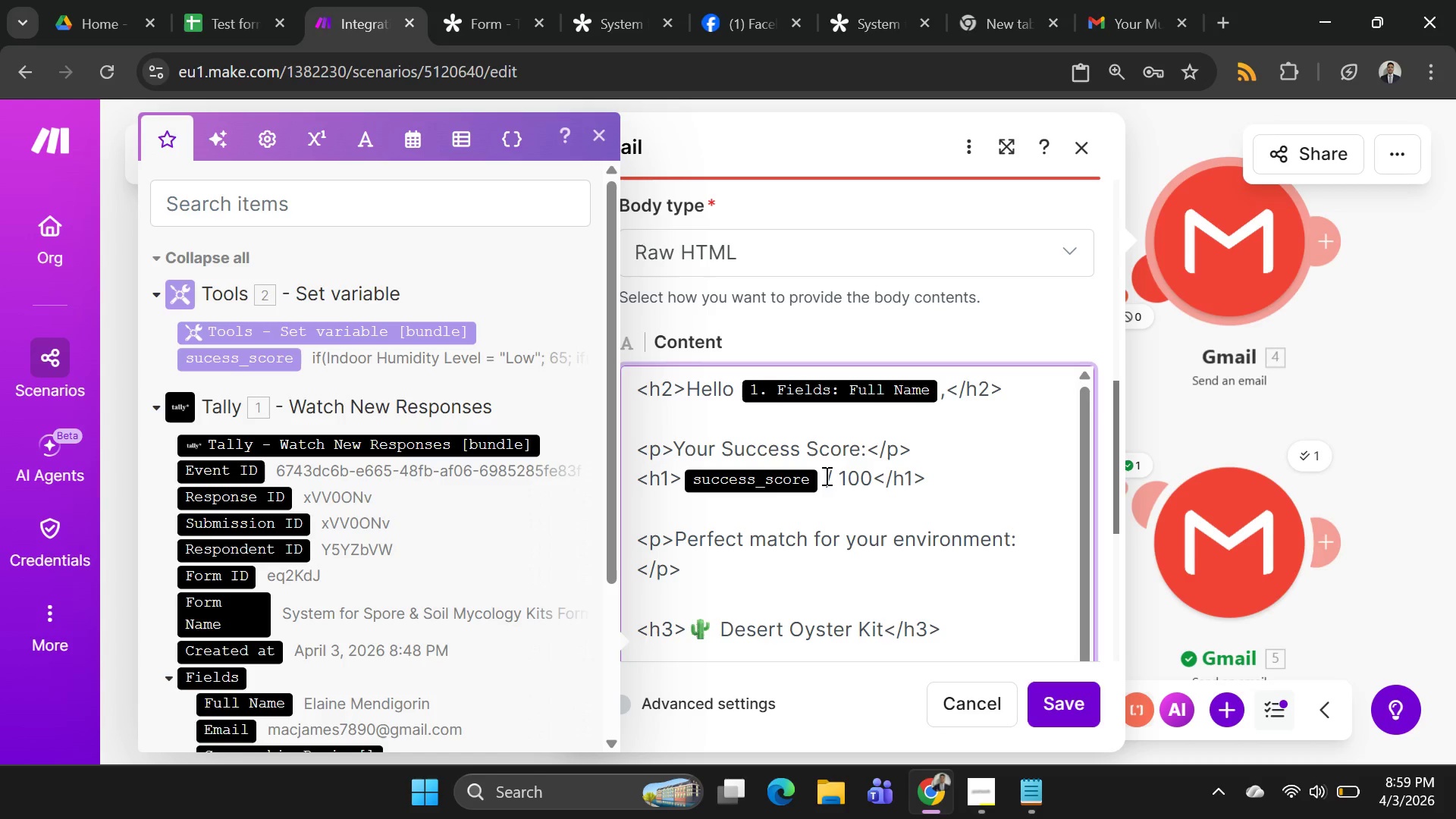 
key(Backspace)
 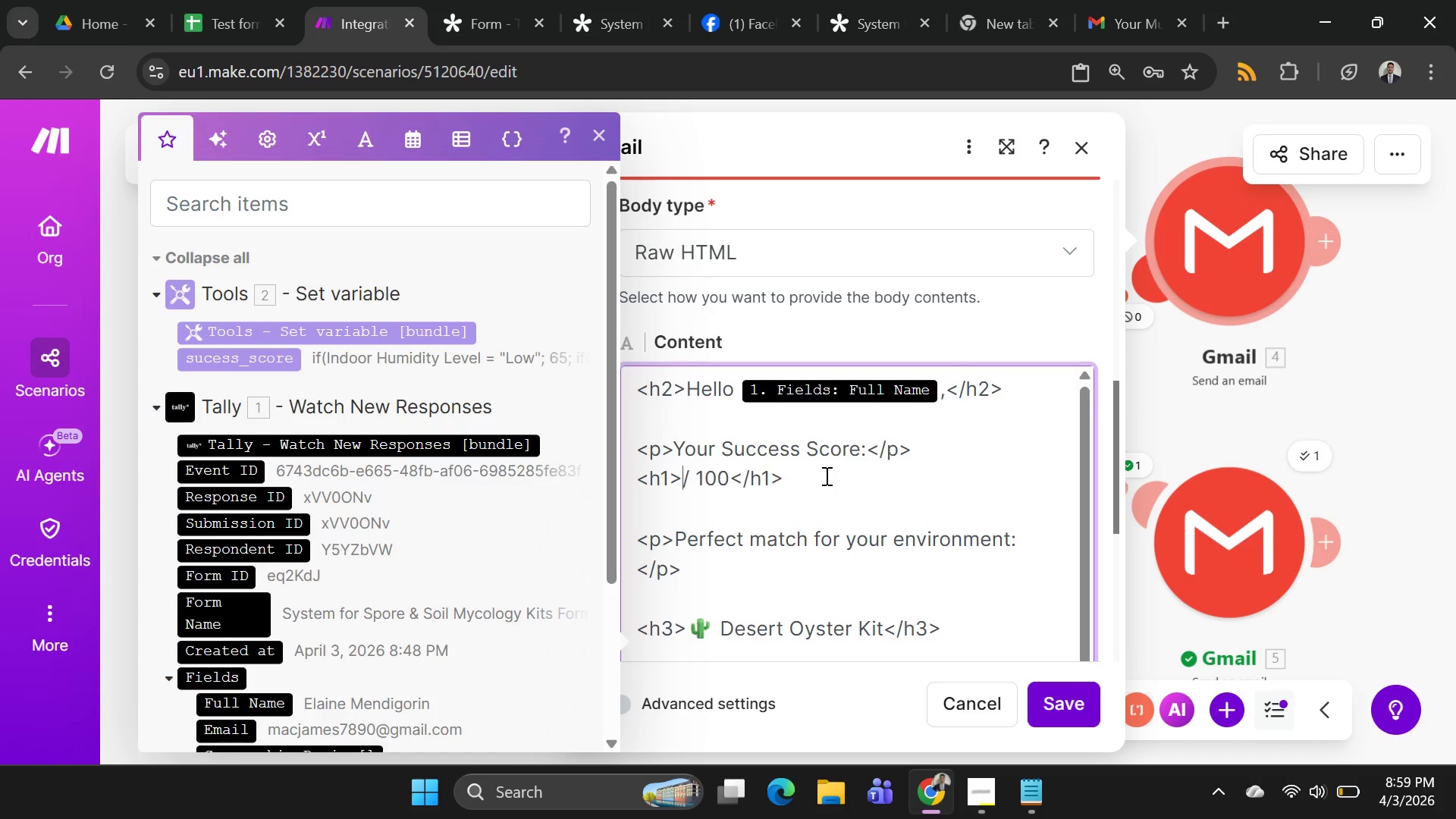 
key(Backspace)
 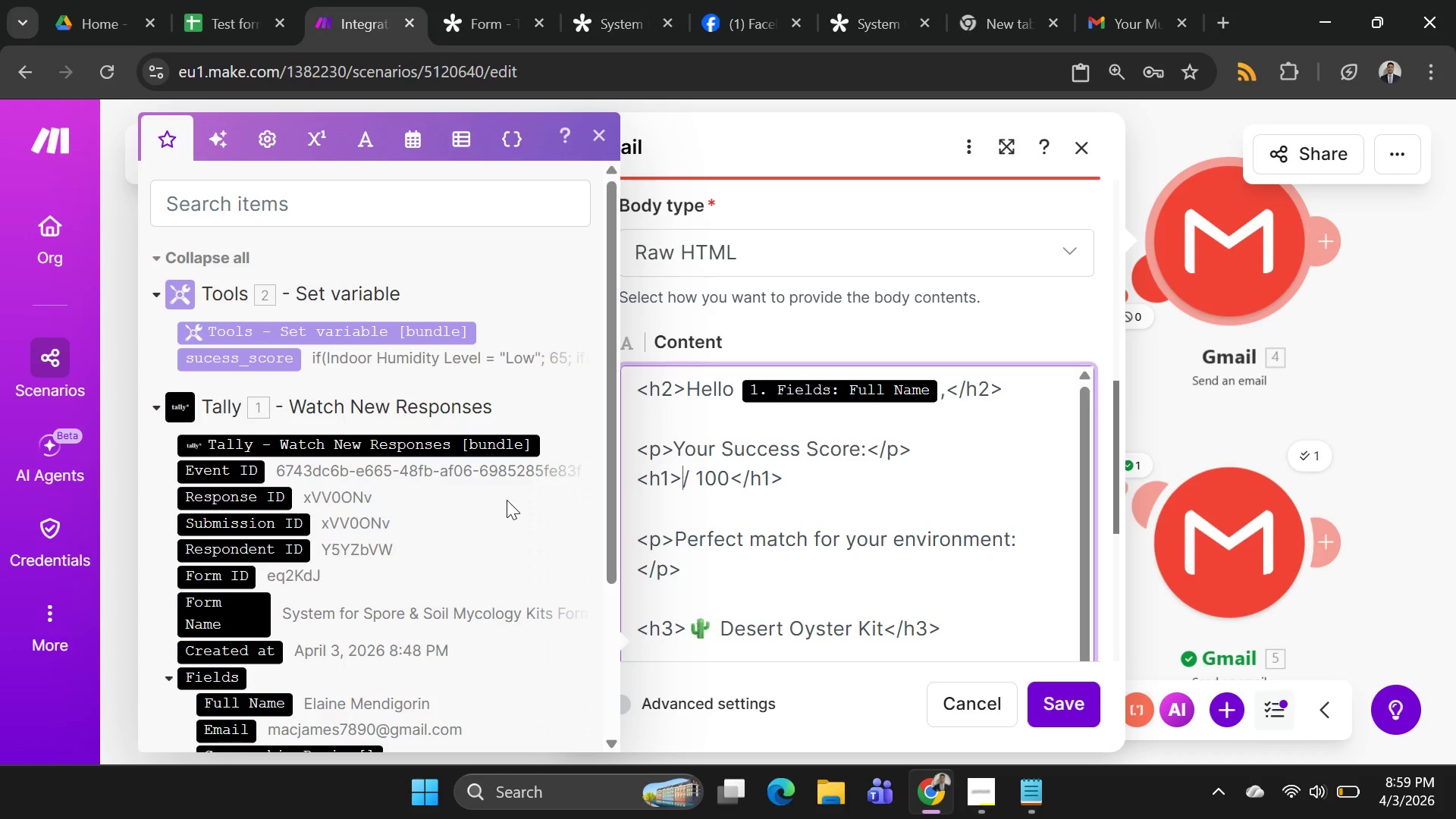 
mouse_move([388, 523])
 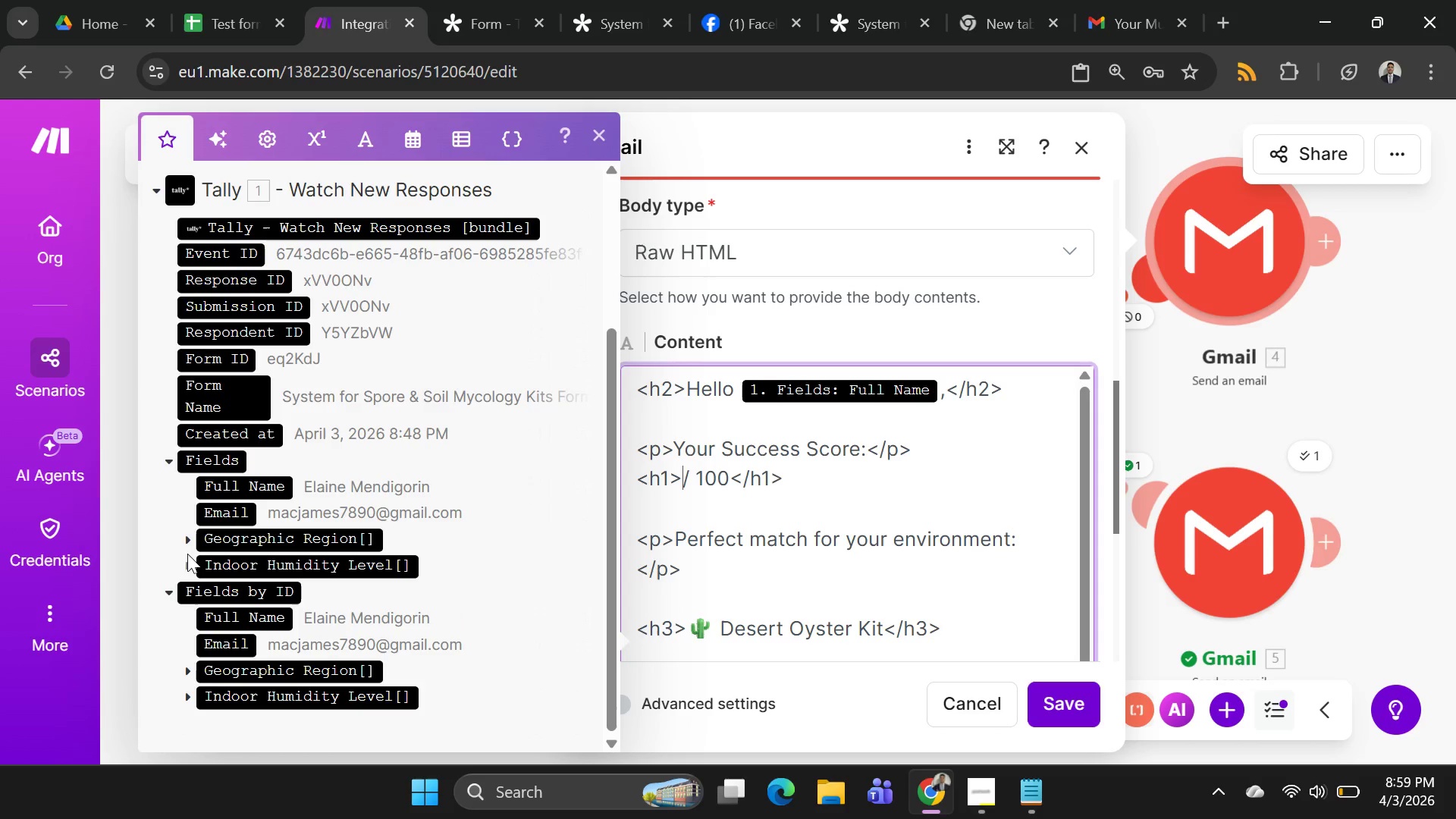 
left_click([185, 544])
 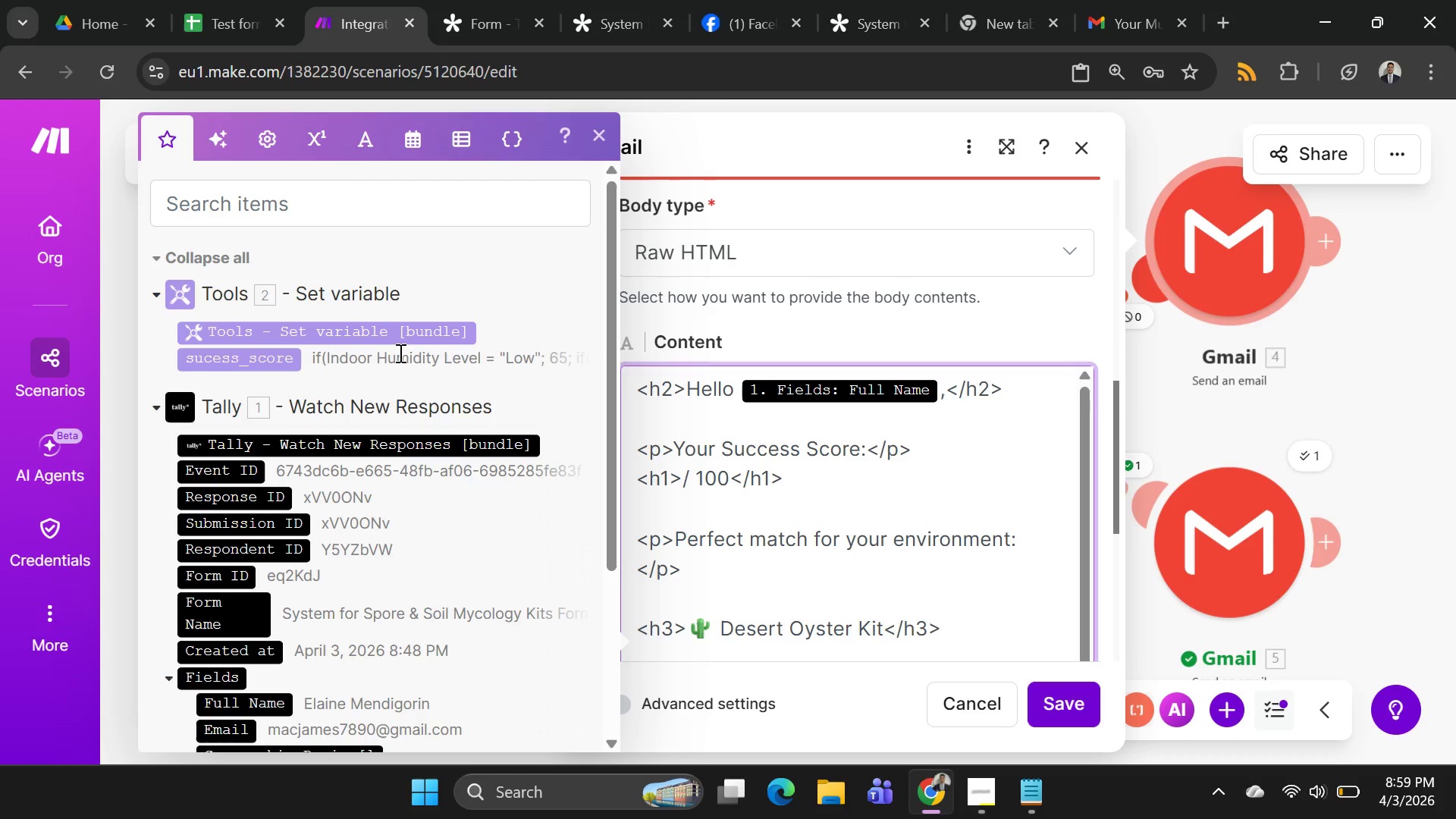 
mouse_move([334, 441])
 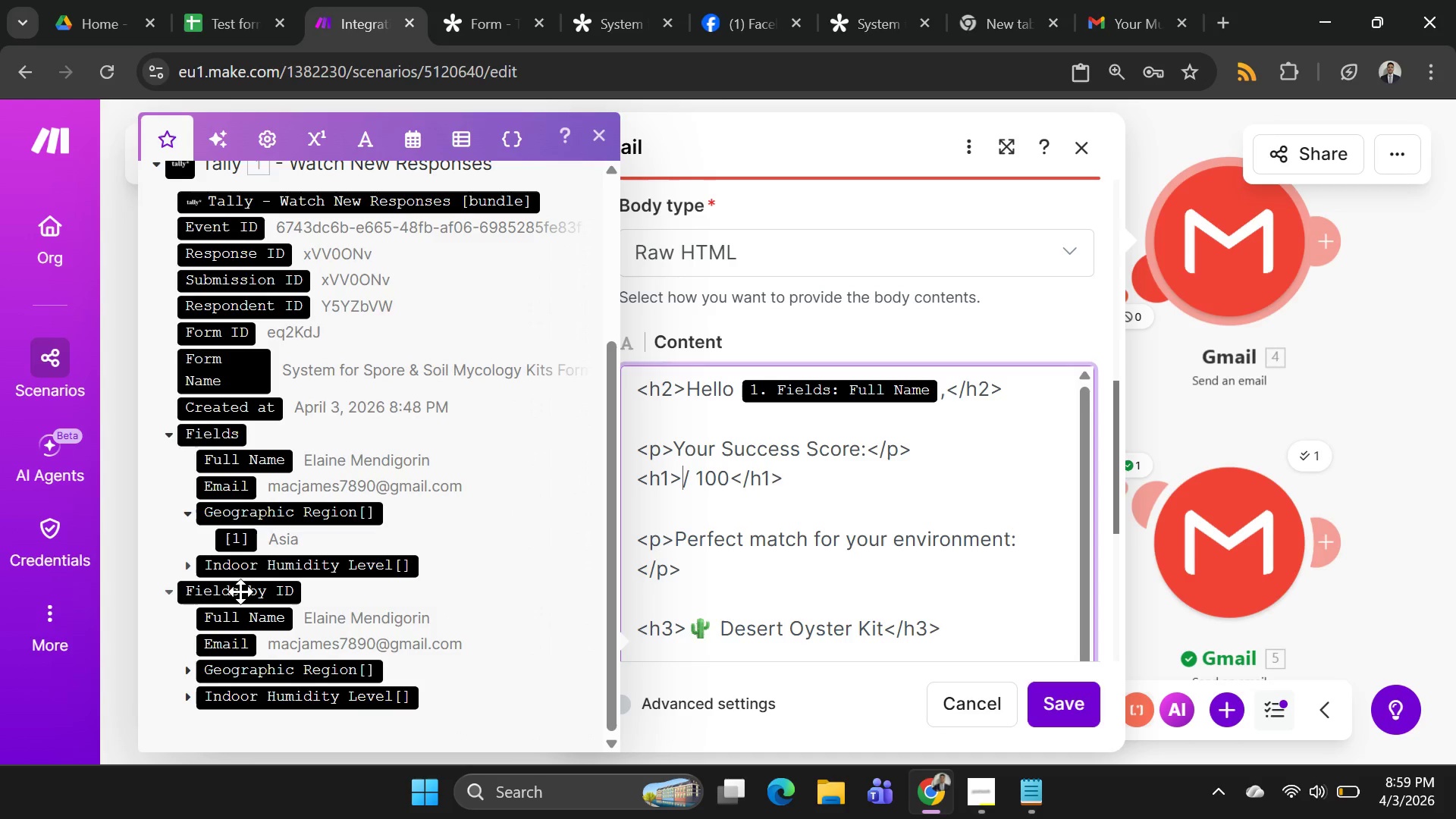 
mouse_move([250, 616])
 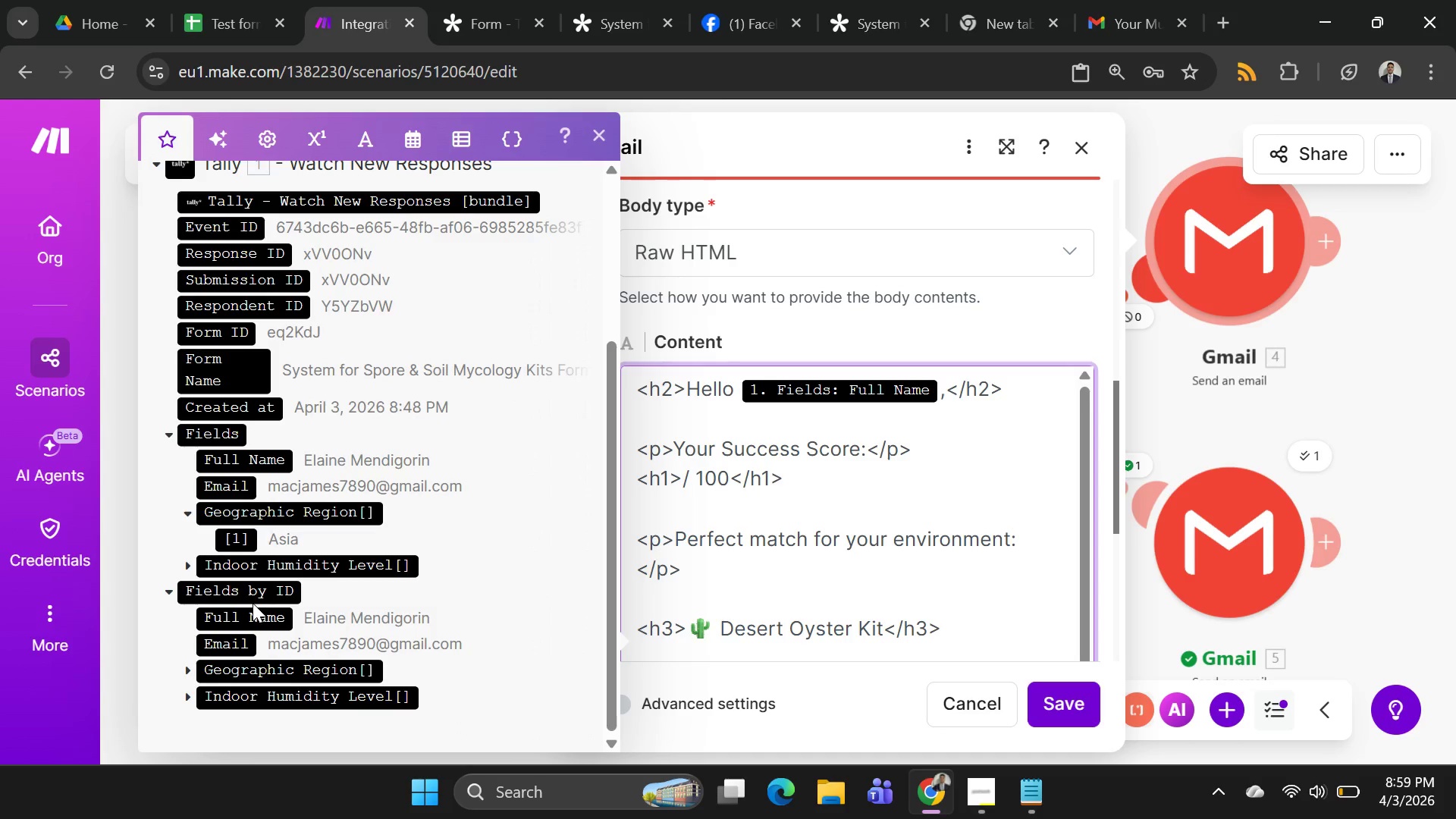 
mouse_move([260, 633])
 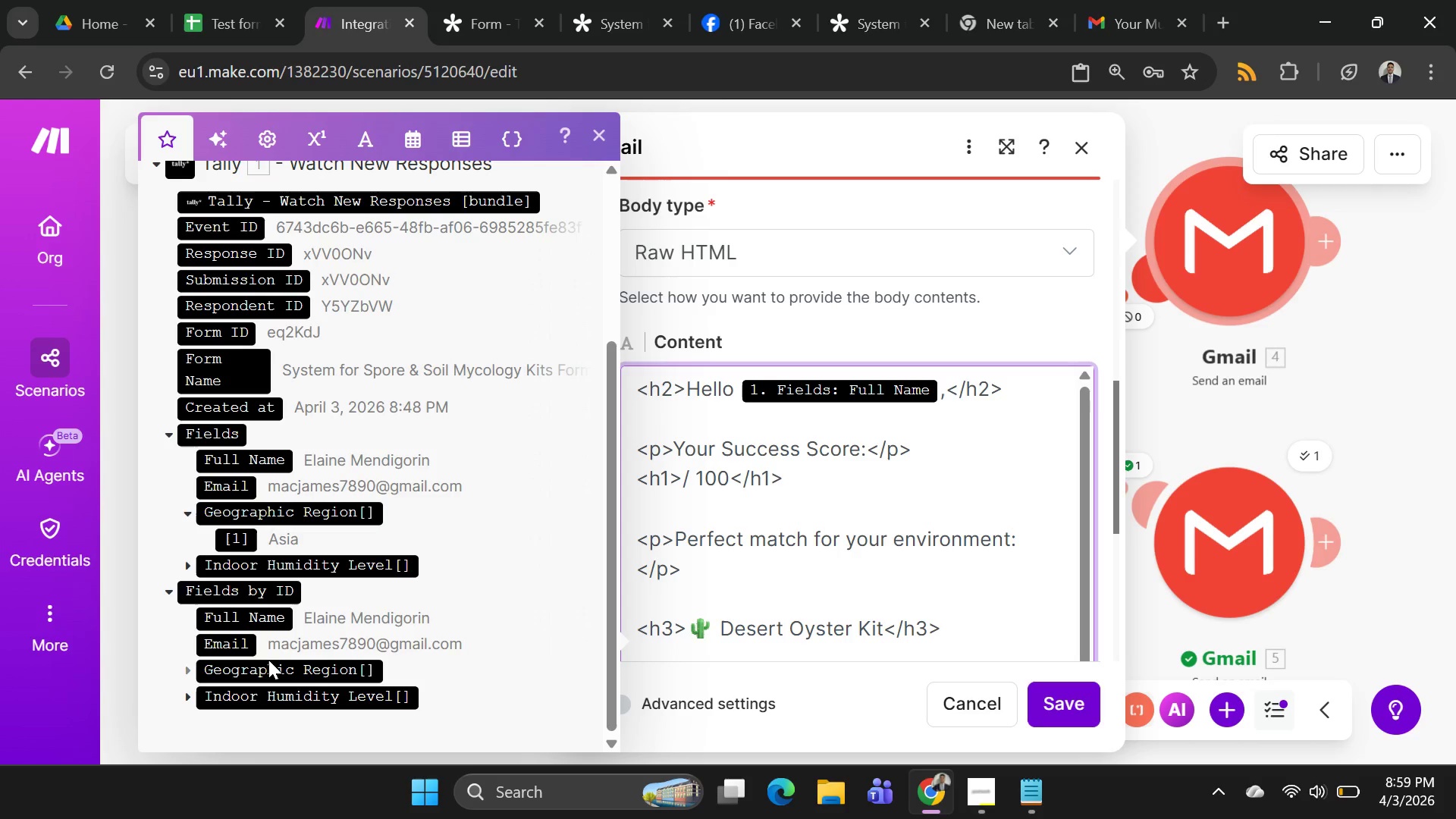 
mouse_move([273, 642])
 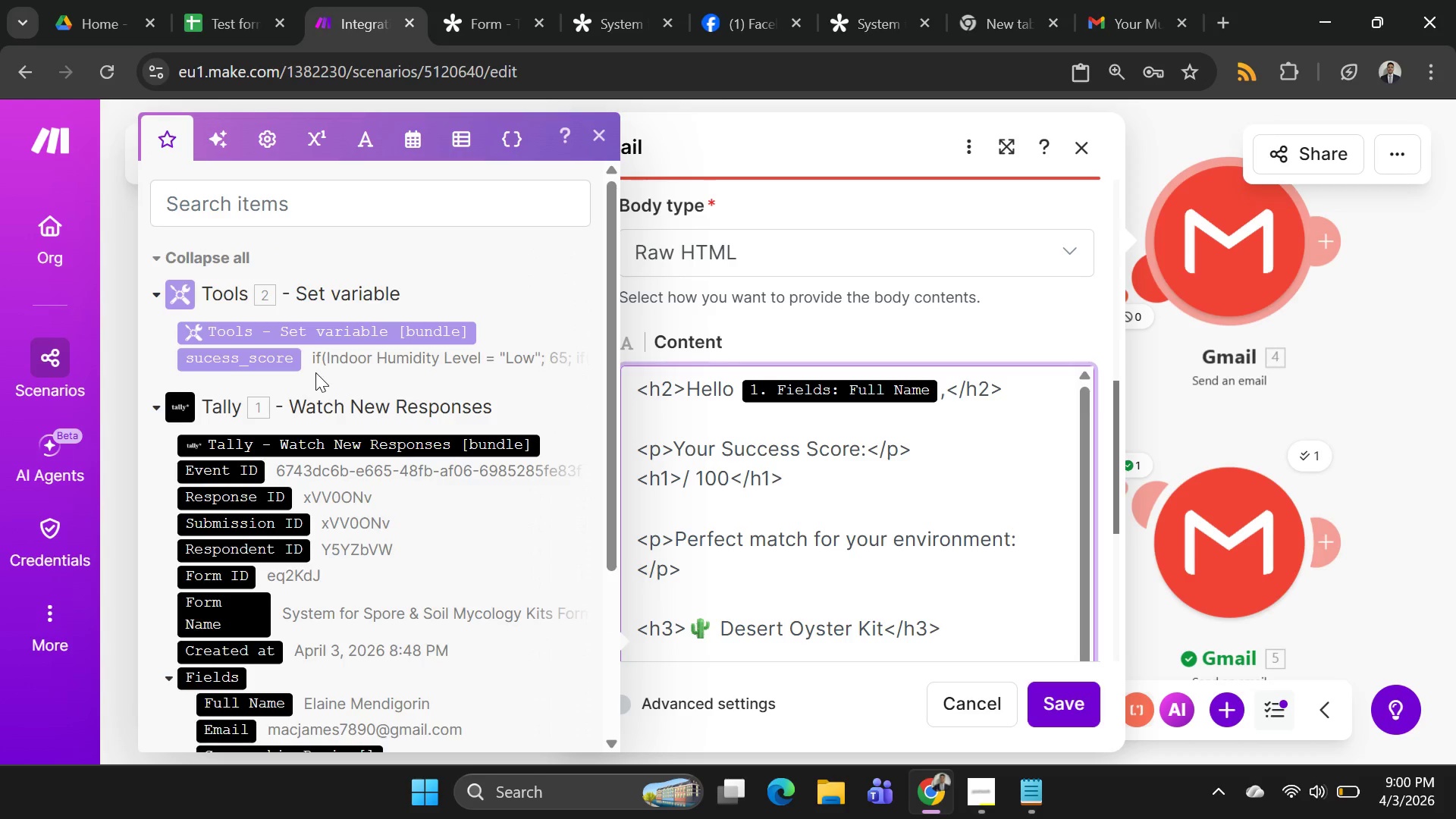 
wait(5.31)
 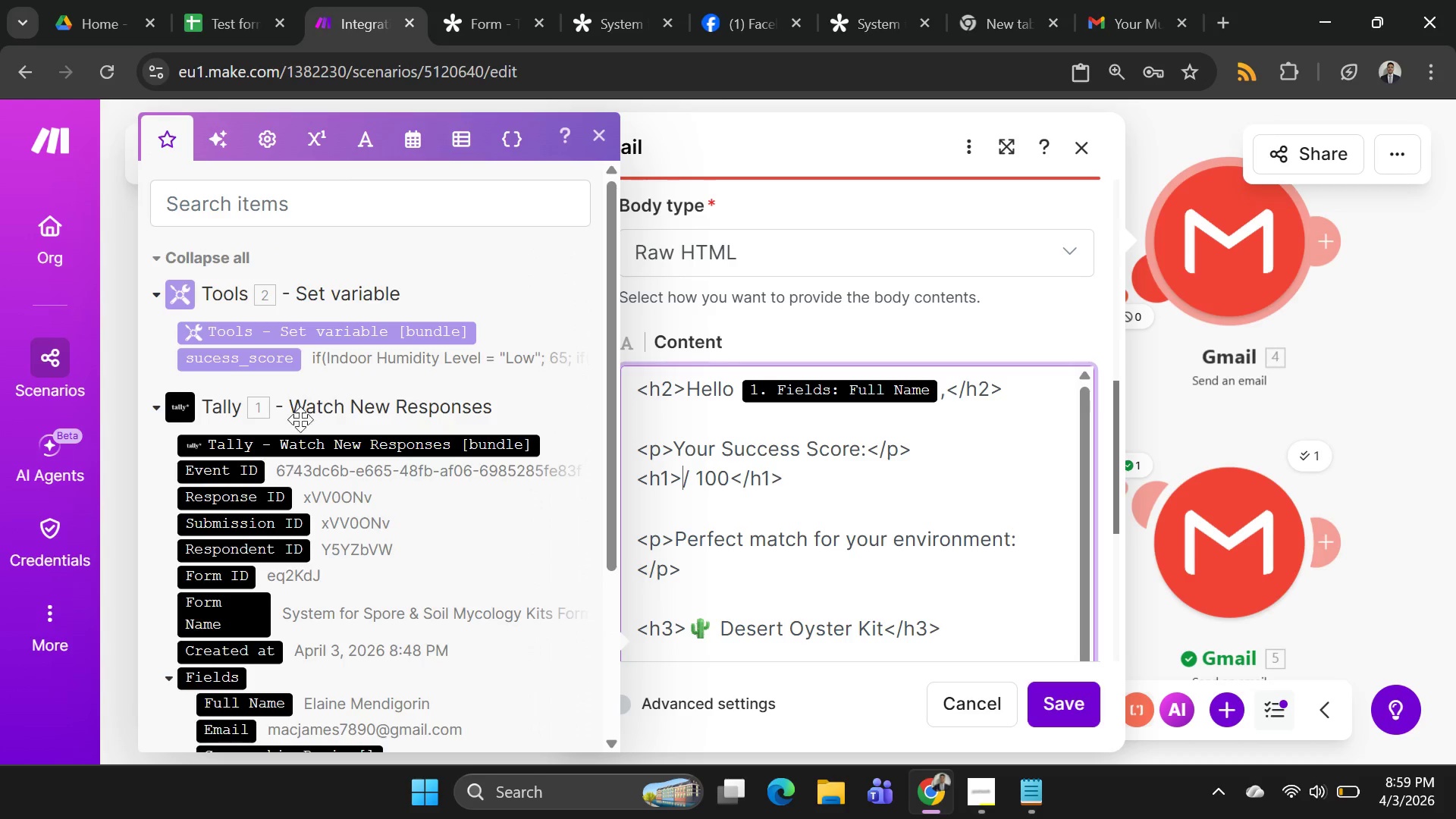 
mouse_move([284, 378])
 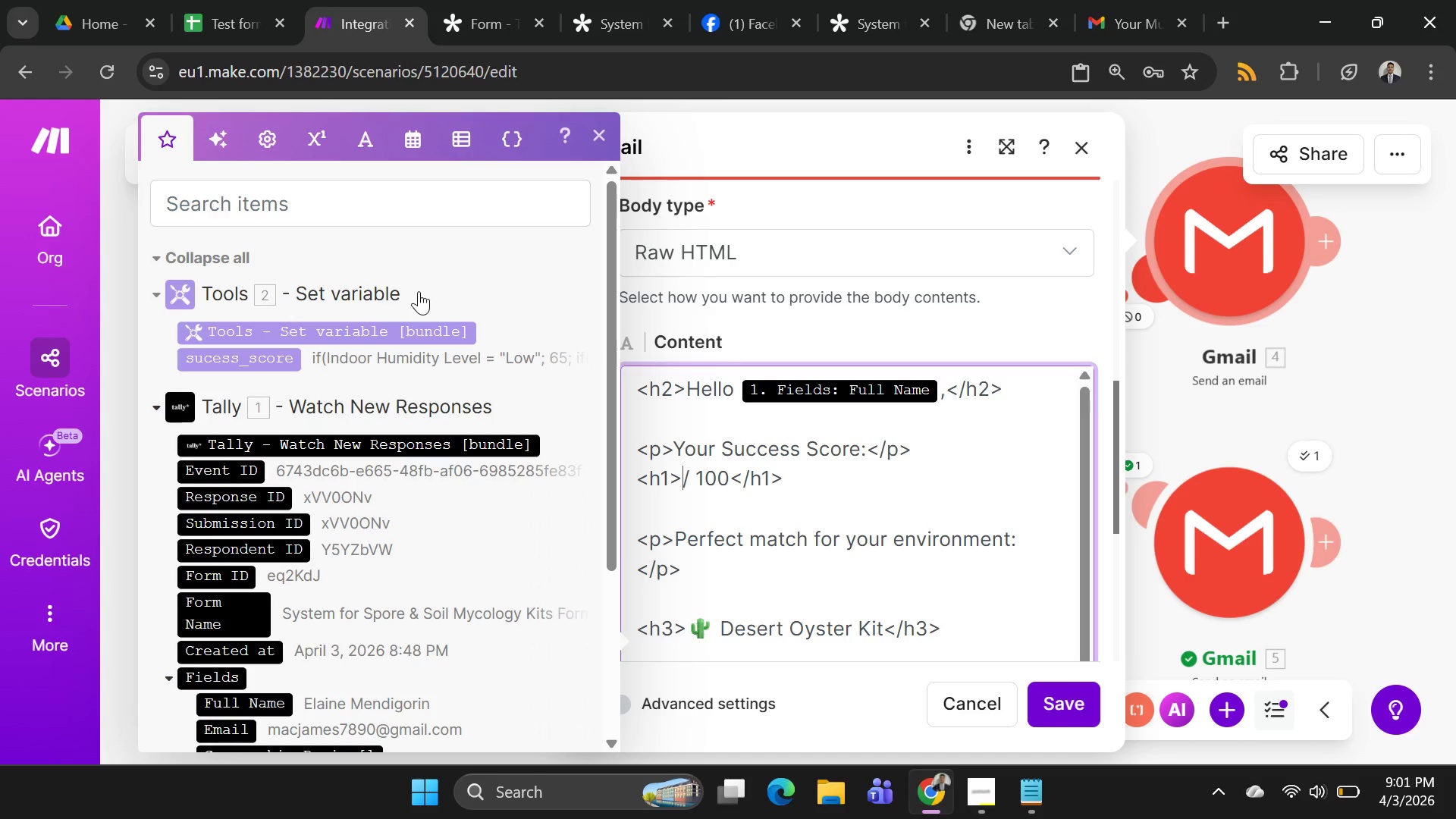 
wait(68.08)
 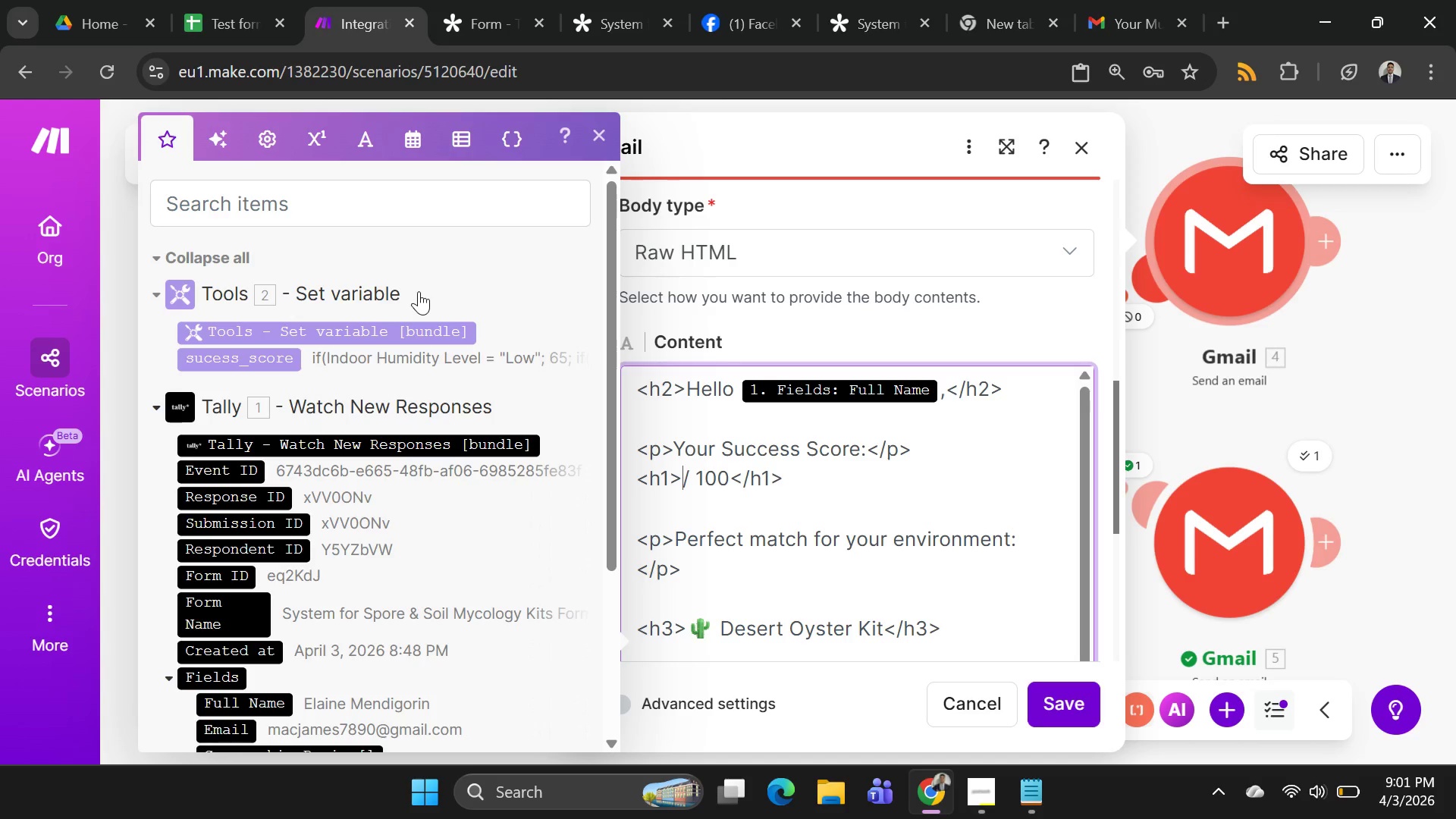 
left_click([260, 362])
 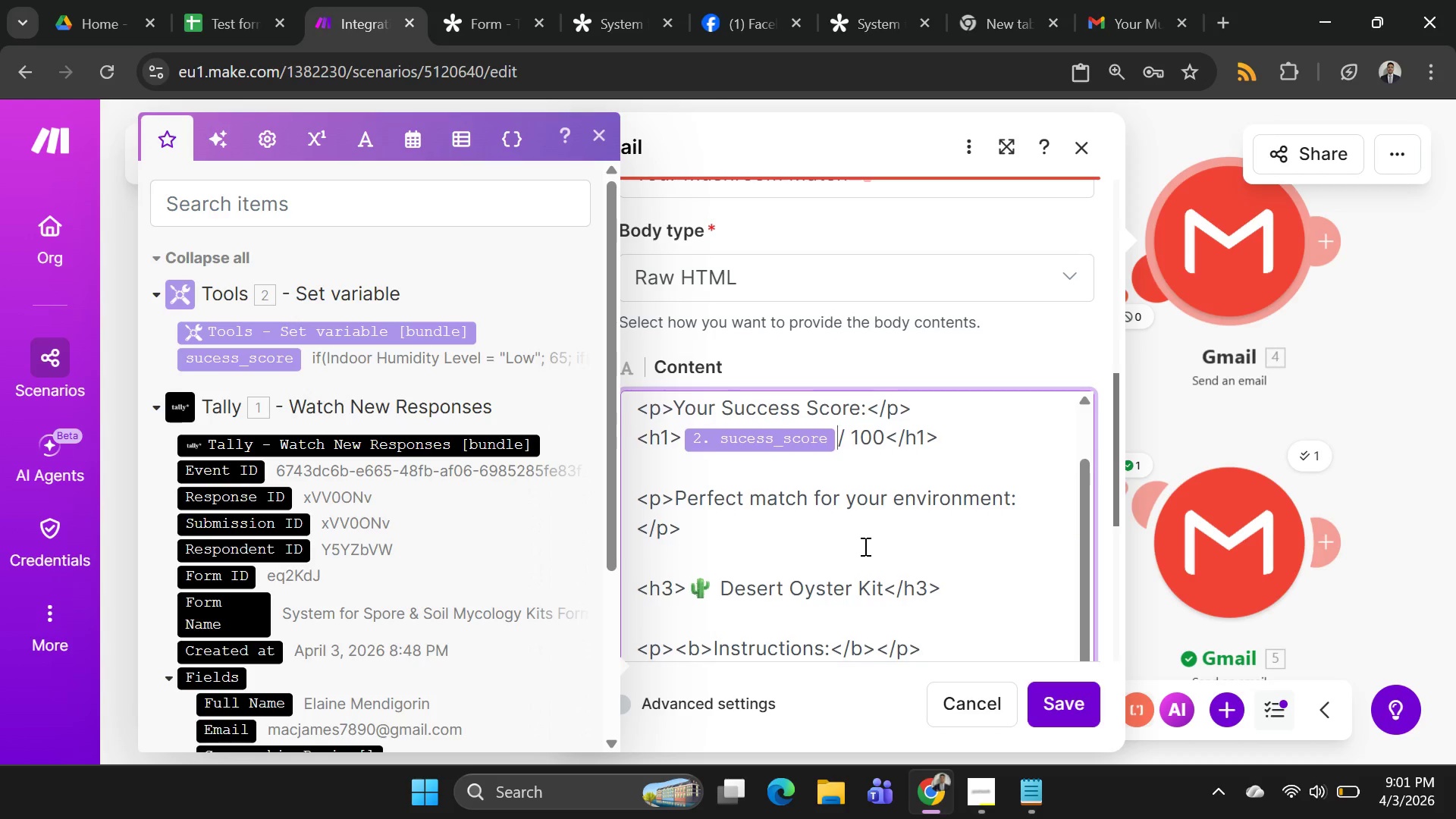 
left_click([1040, 711])
 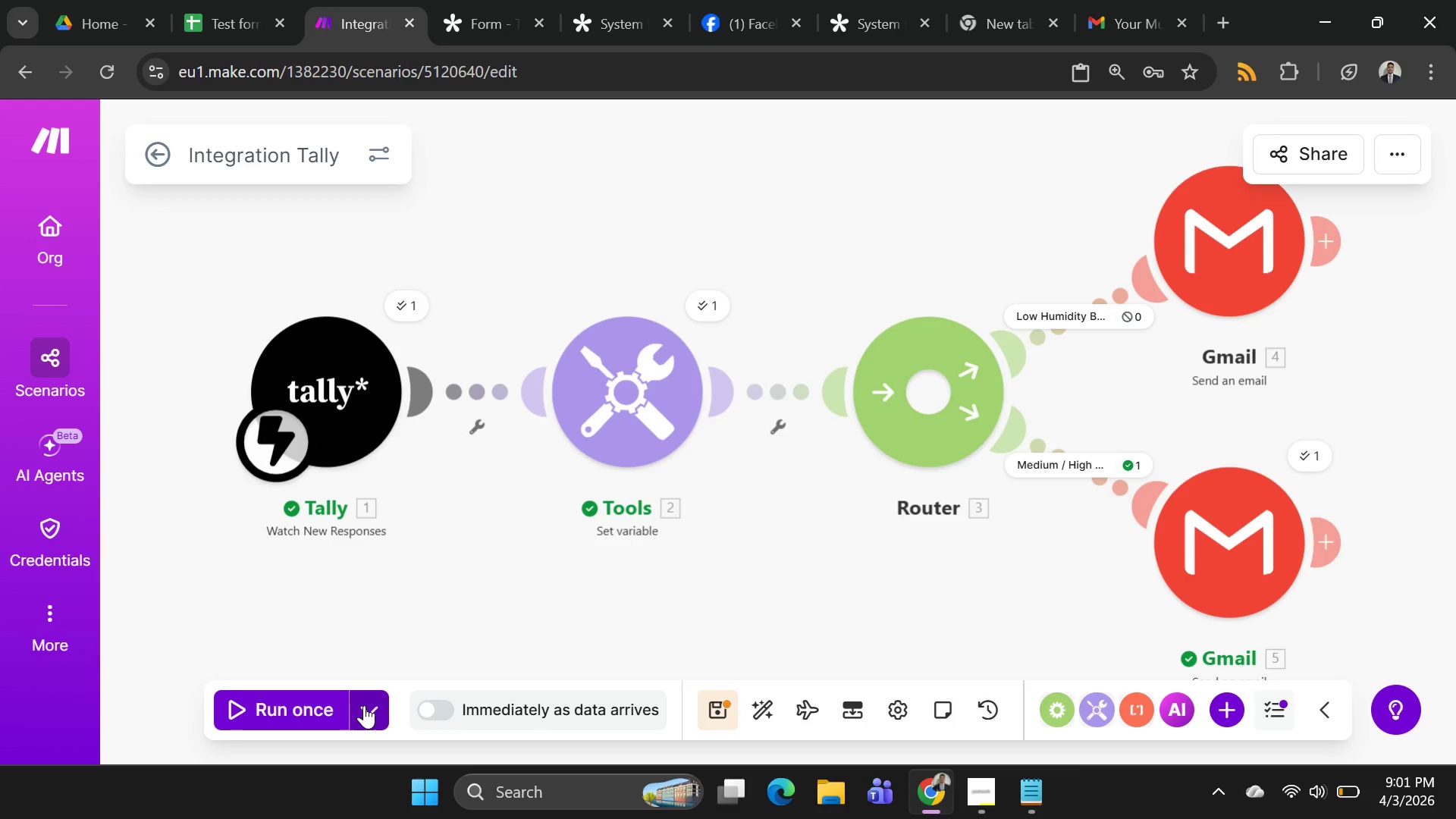 
left_click([362, 705])
 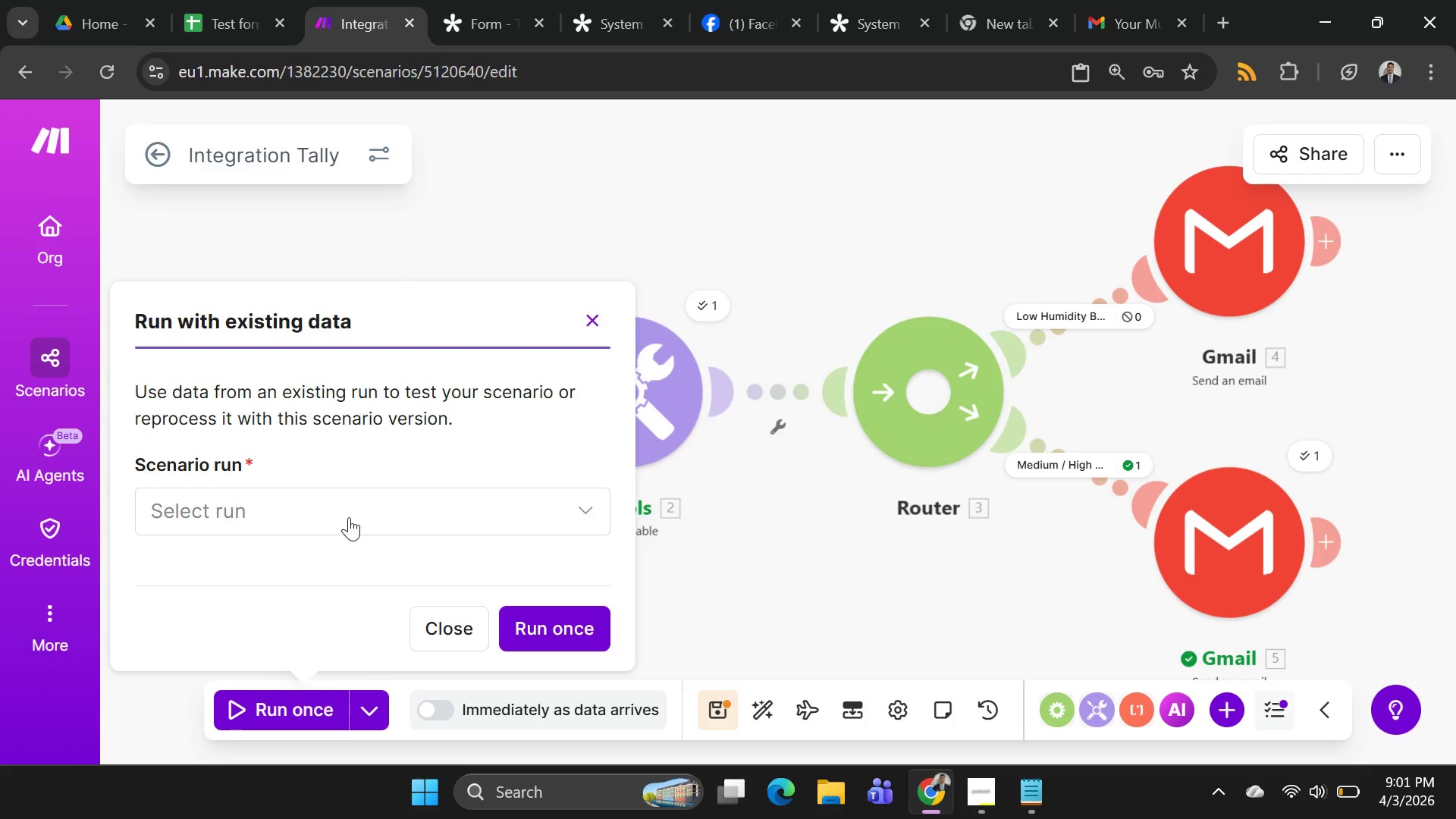 
left_click([349, 514])
 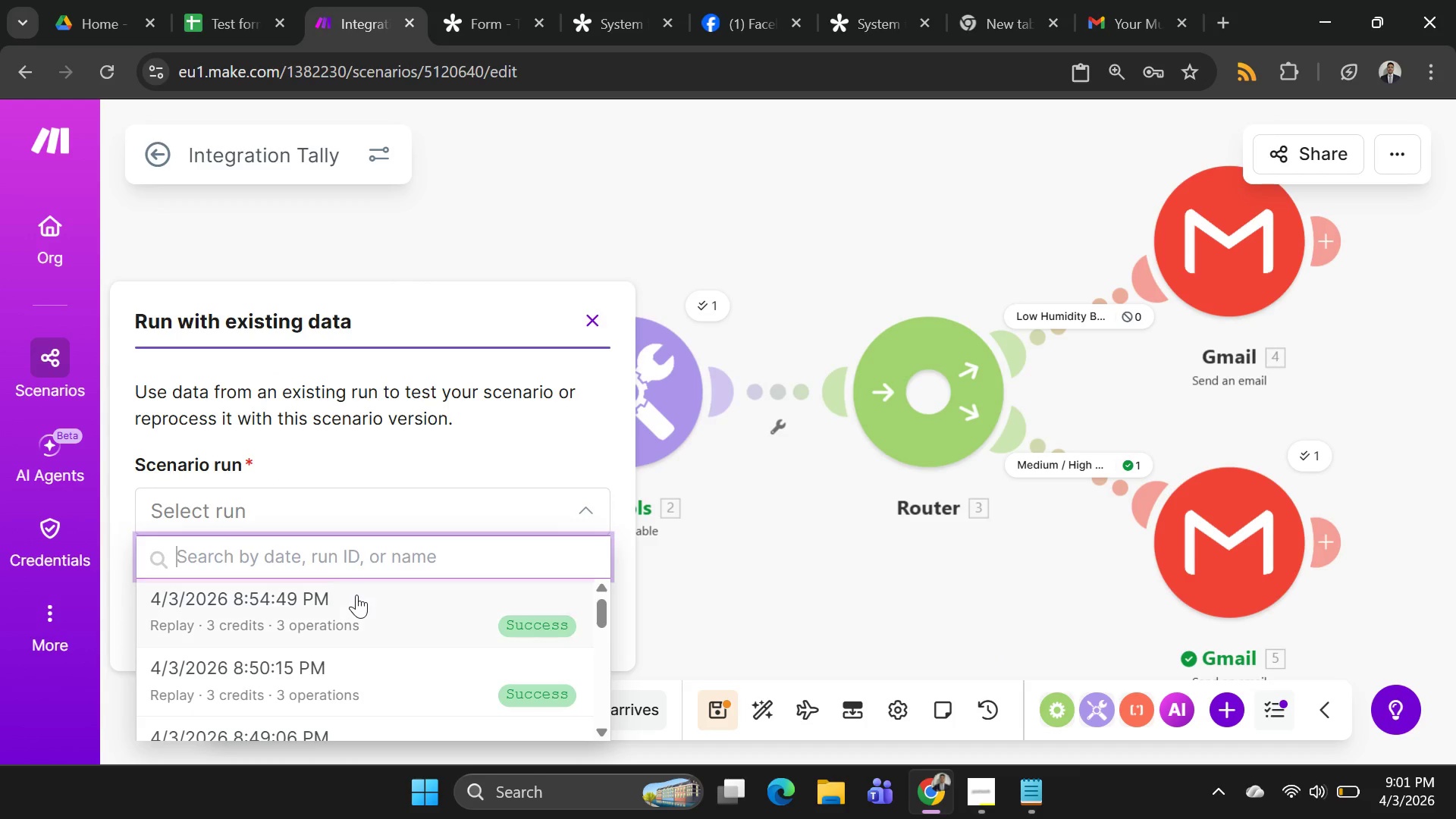 
left_click([356, 595])
 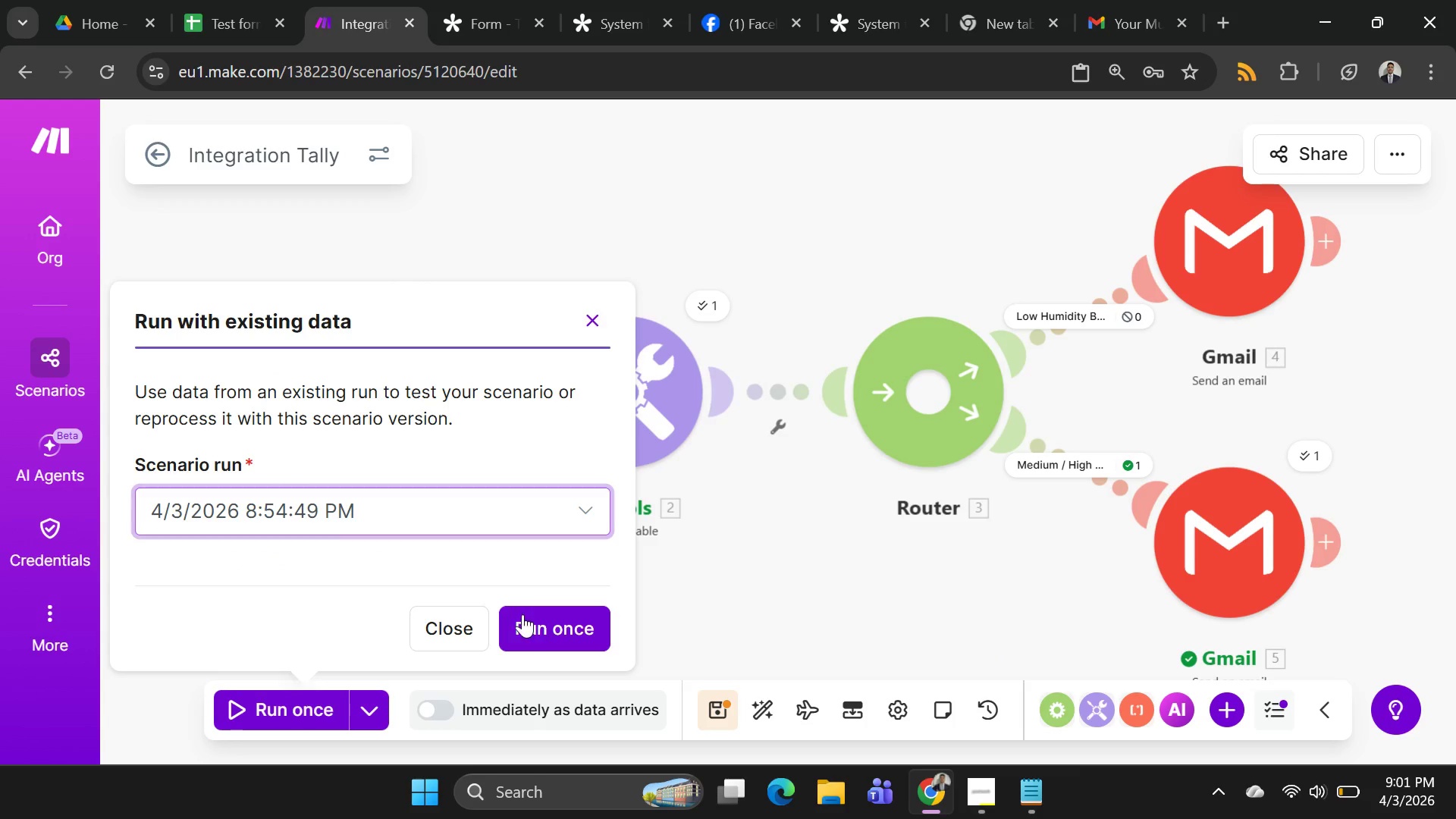 
left_click([522, 616])
 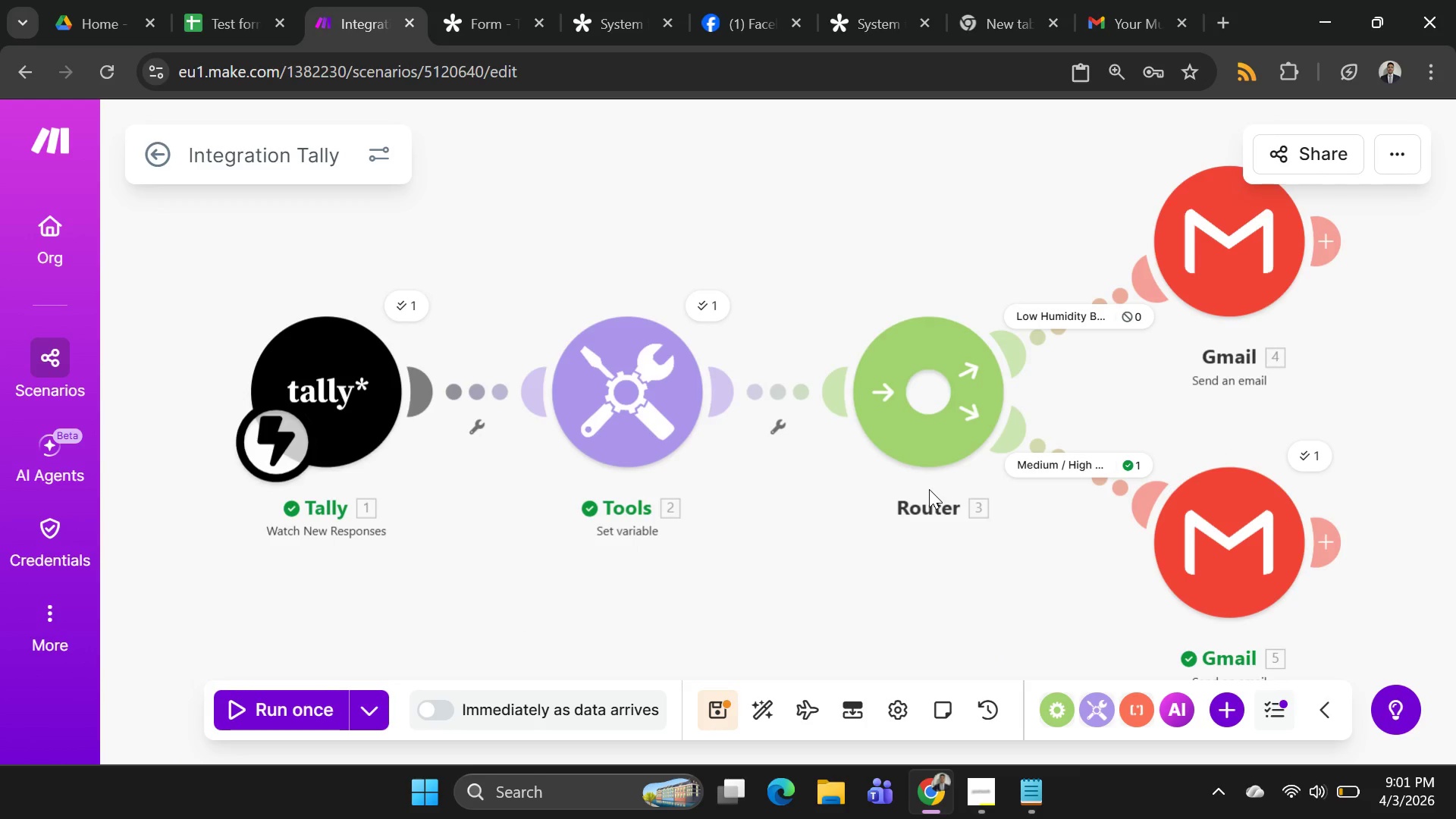 
wait(6.06)
 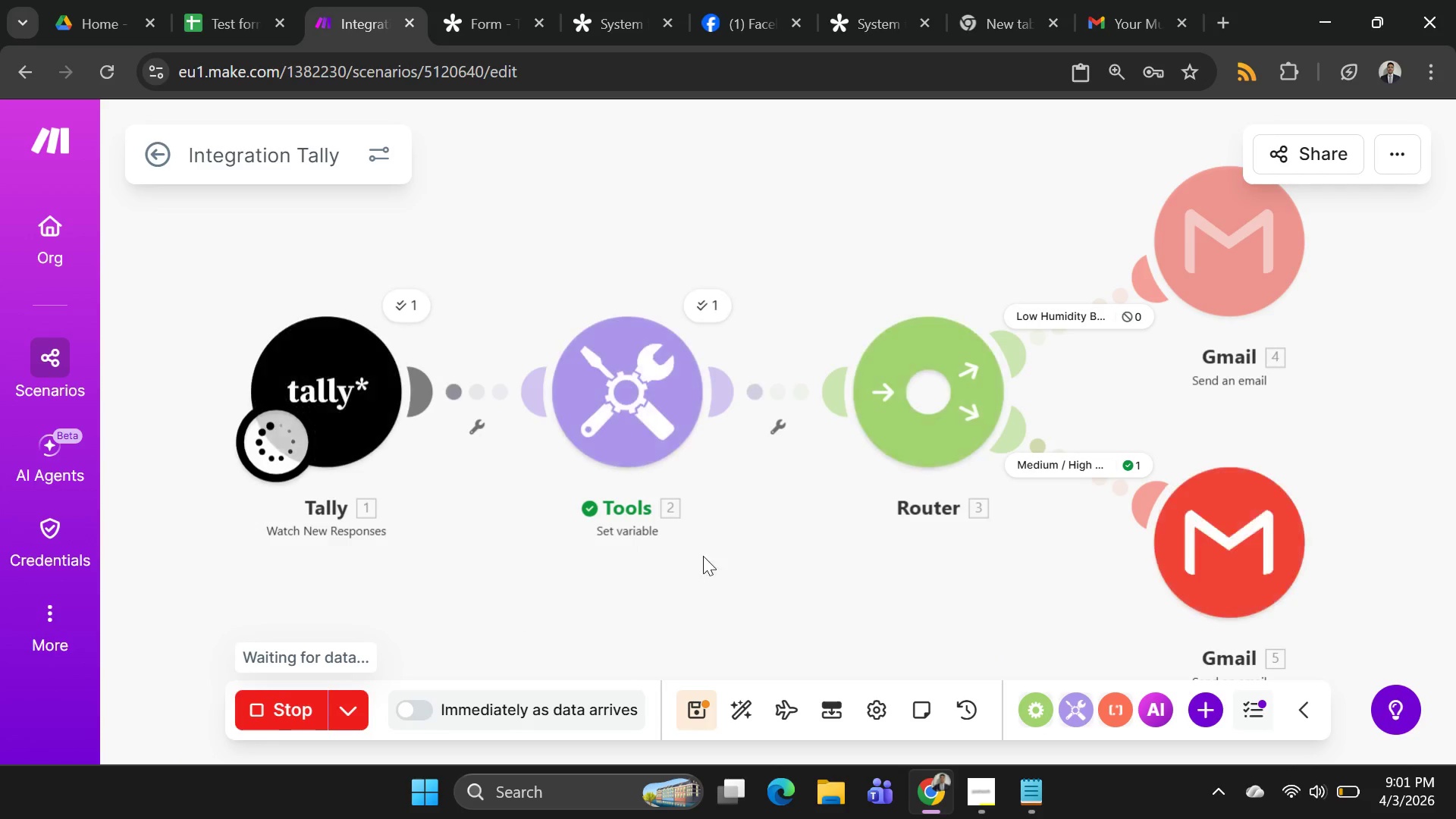 
left_click([1175, 512])
 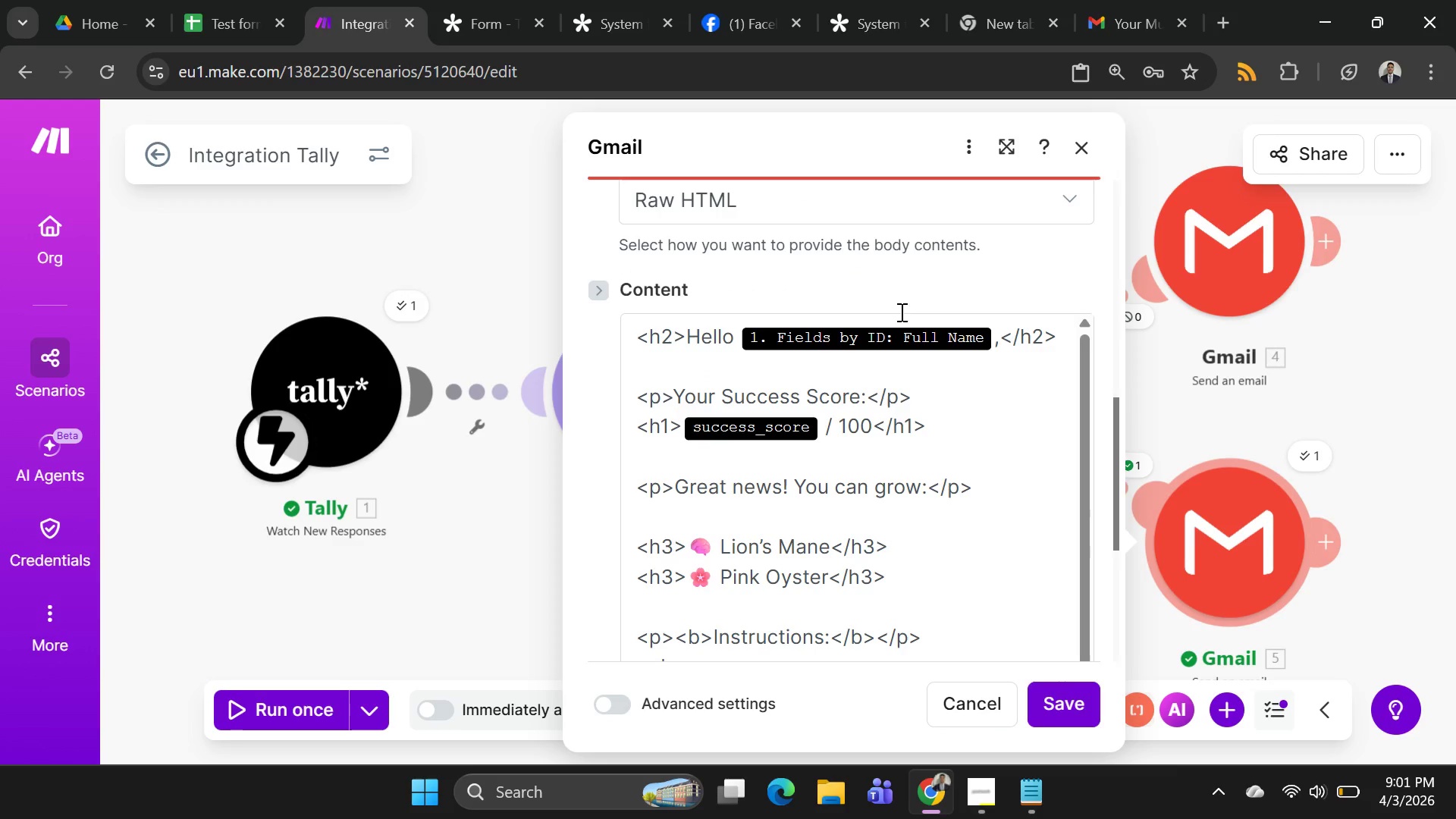 
wait(6.12)
 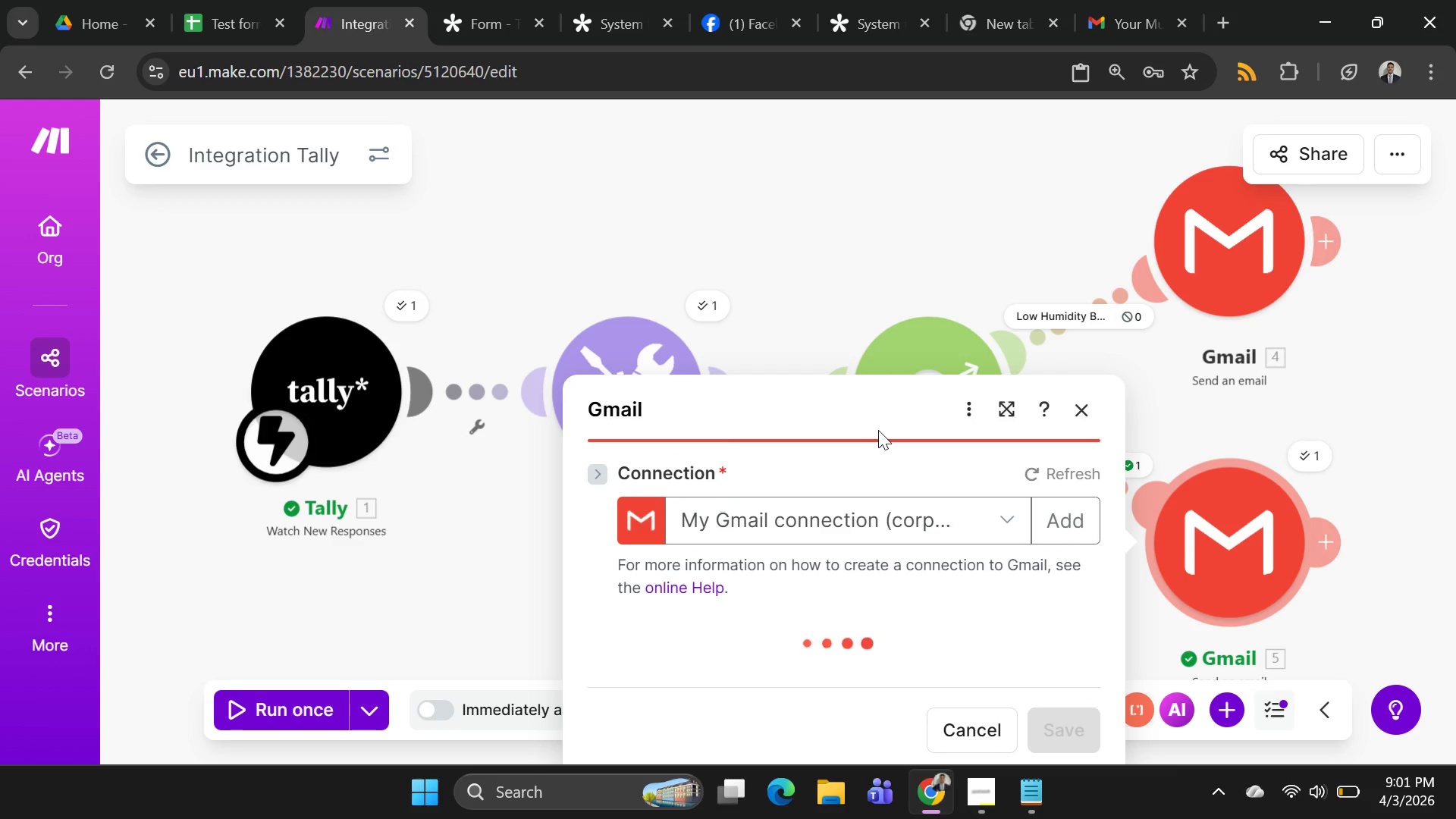 
left_click([821, 425])
 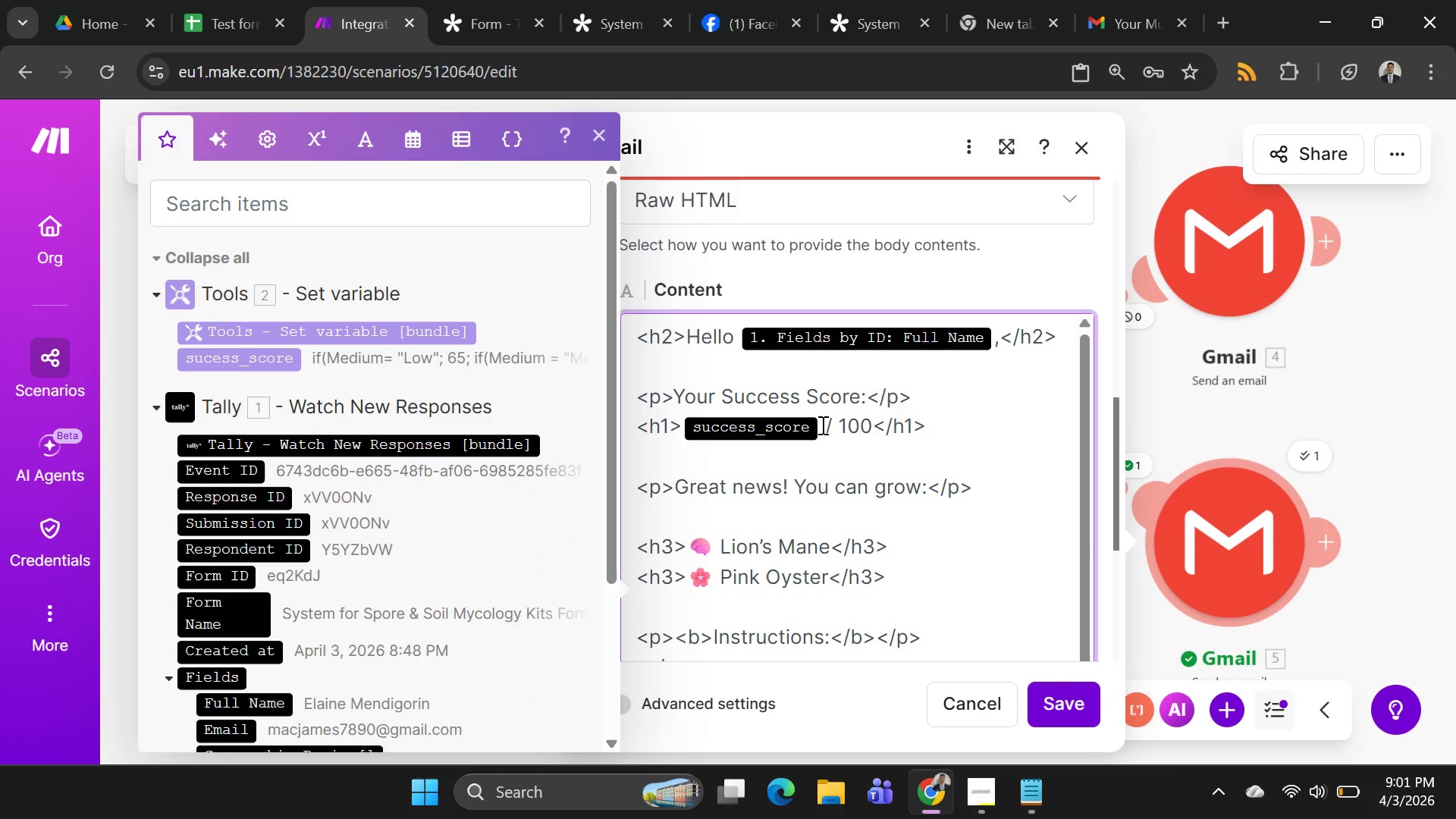 
key(Backspace)
 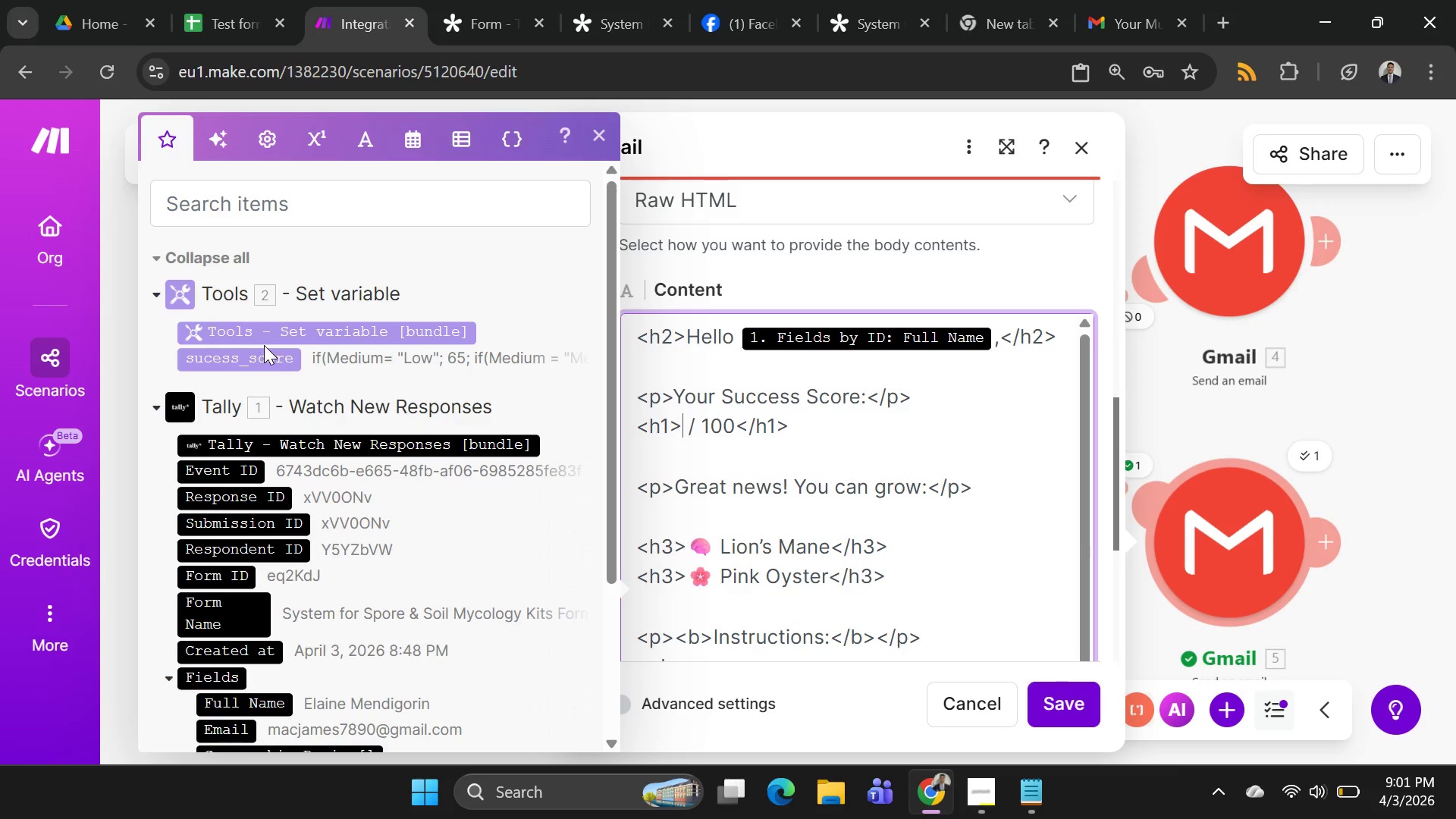 
left_click([260, 362])
 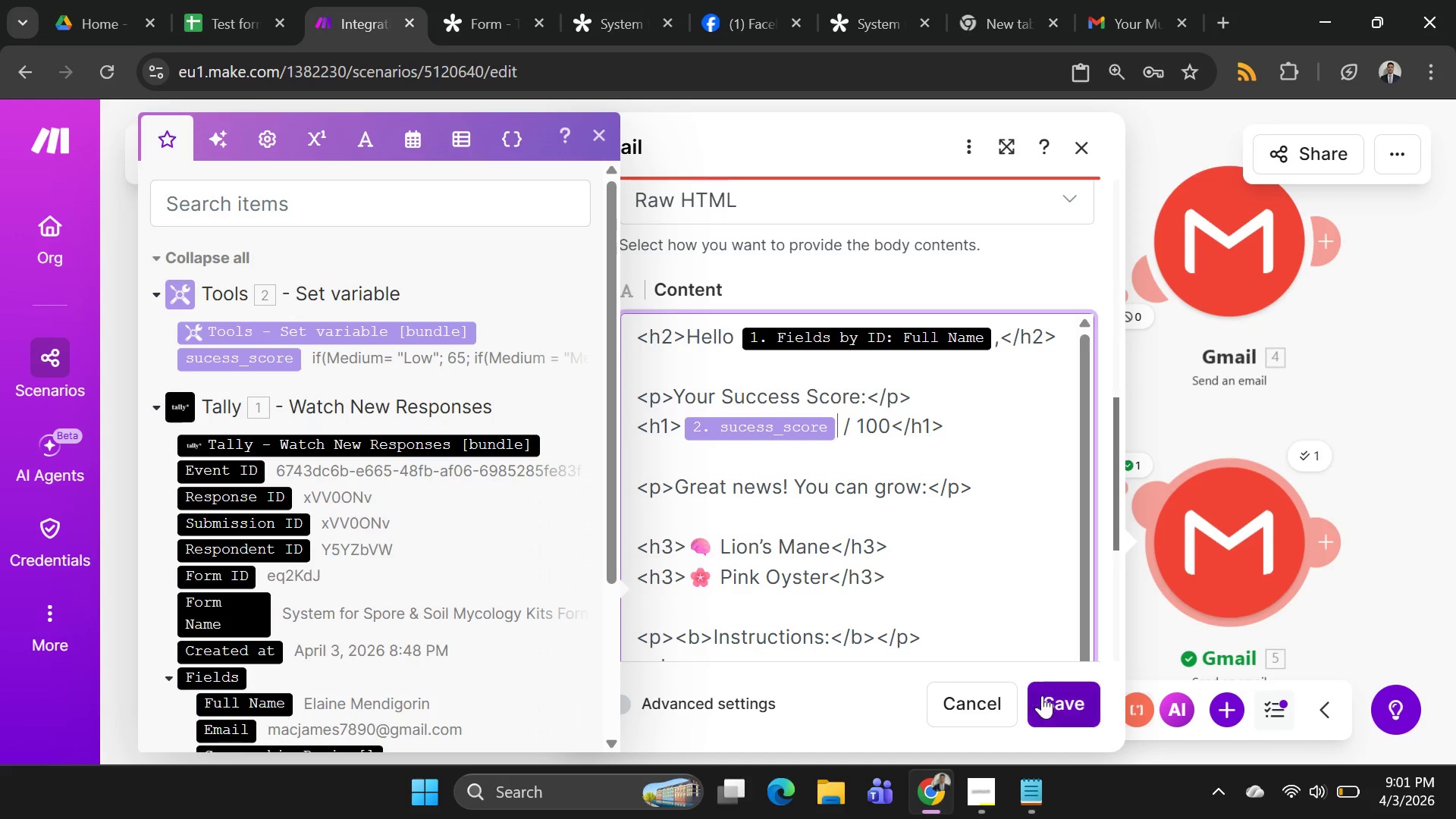 
left_click([1046, 697])
 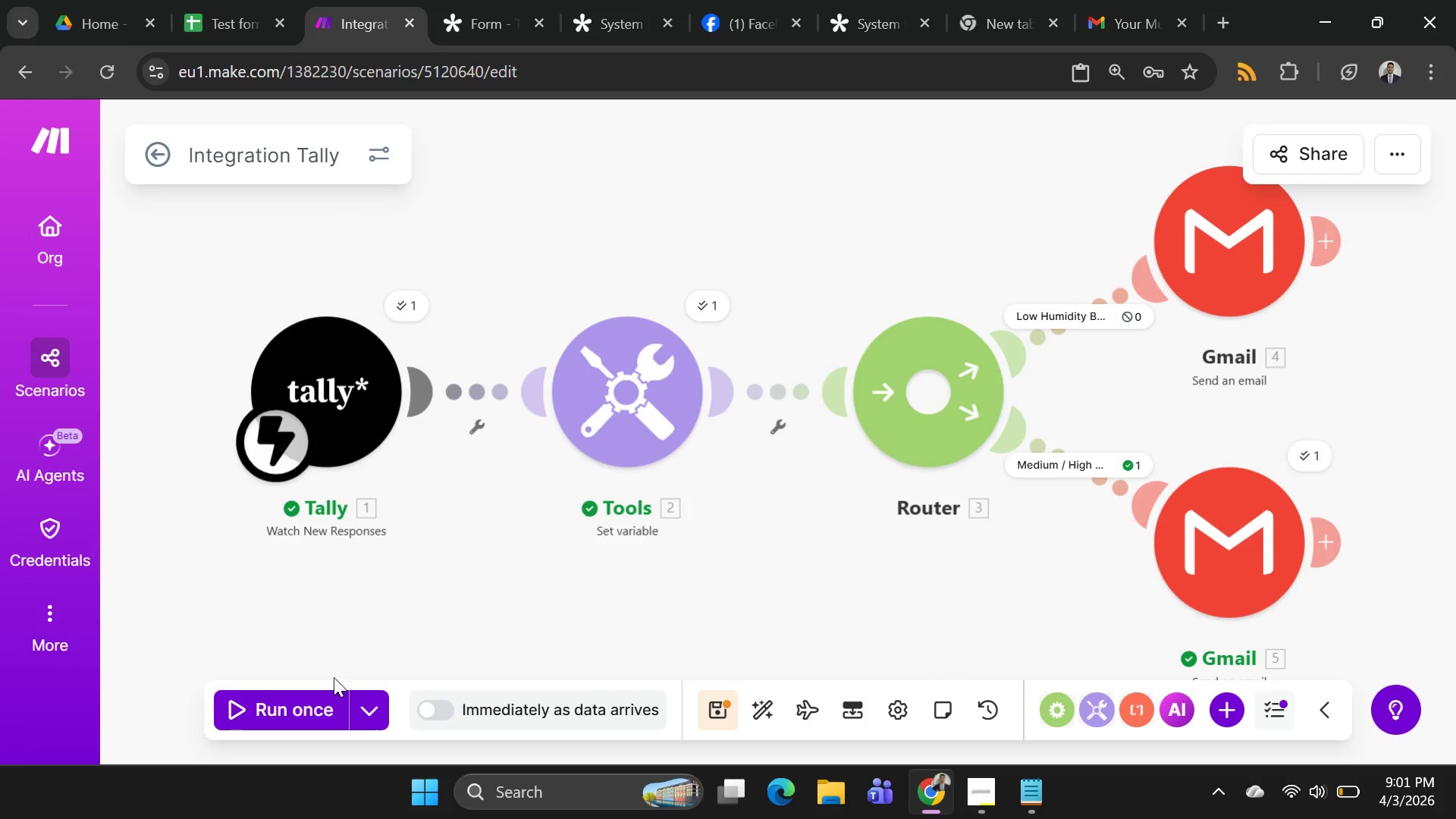 
left_click([381, 701])
 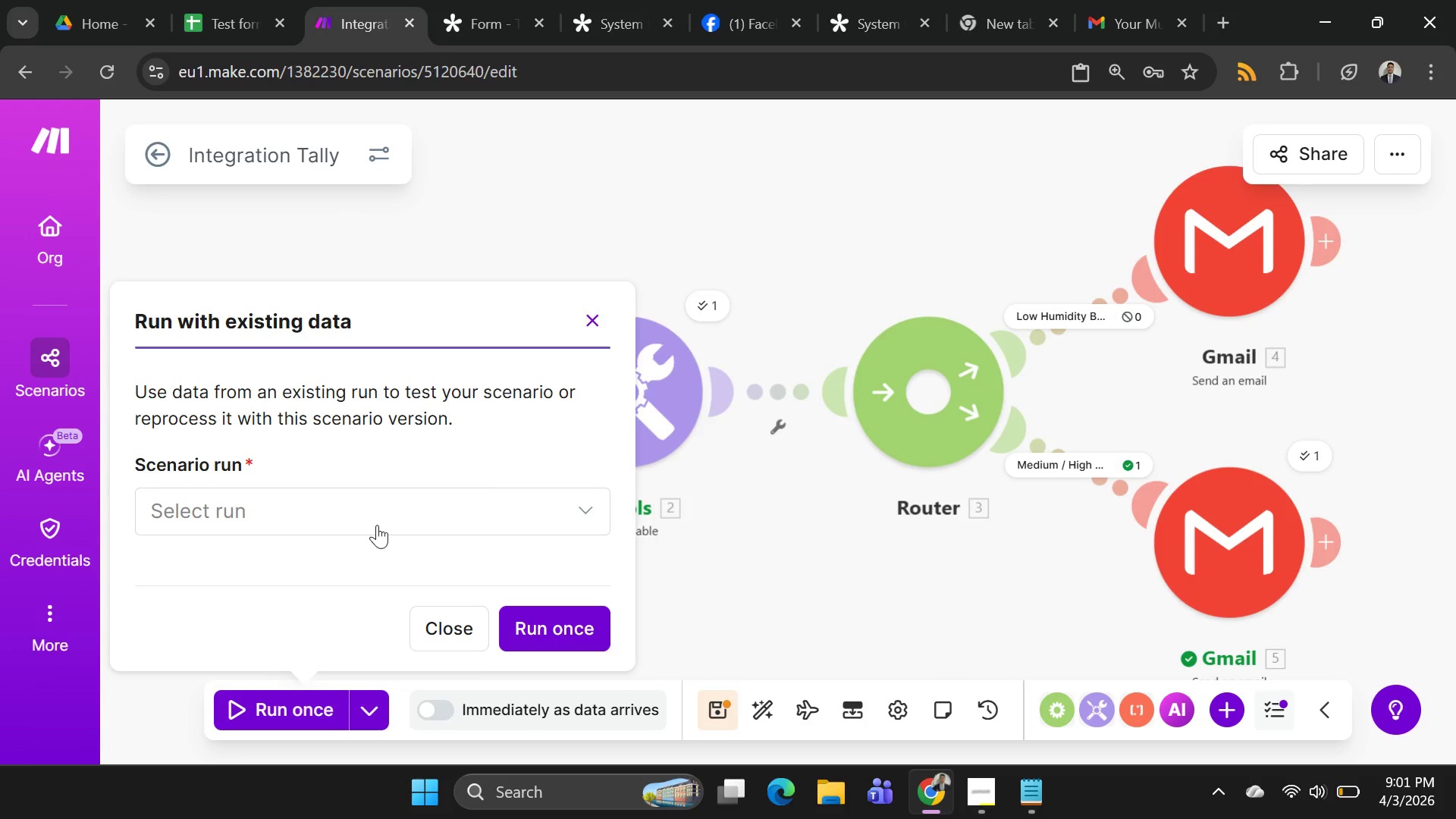 
left_click([377, 519])
 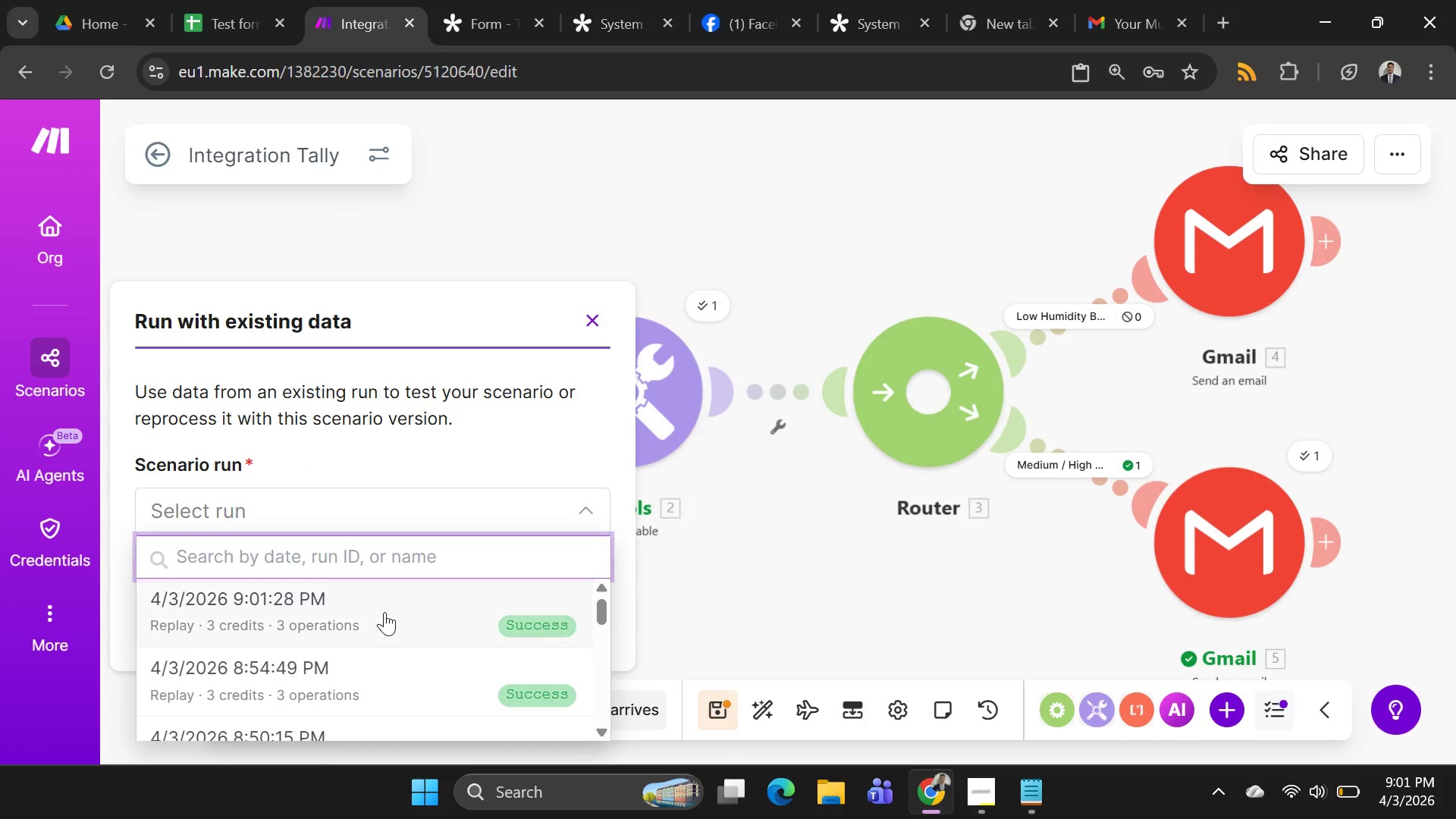 
left_click([384, 612])
 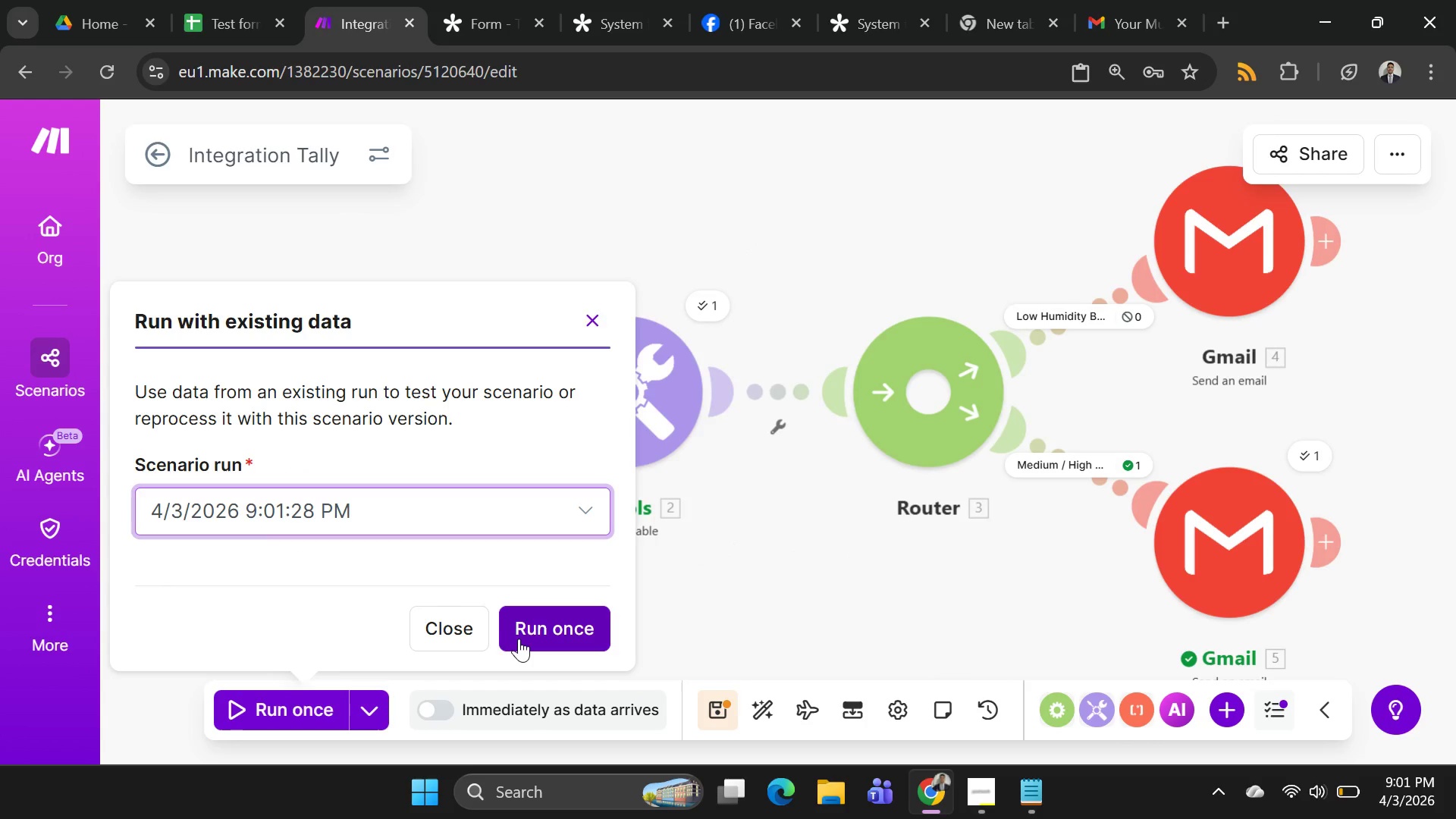 
left_click([520, 639])
 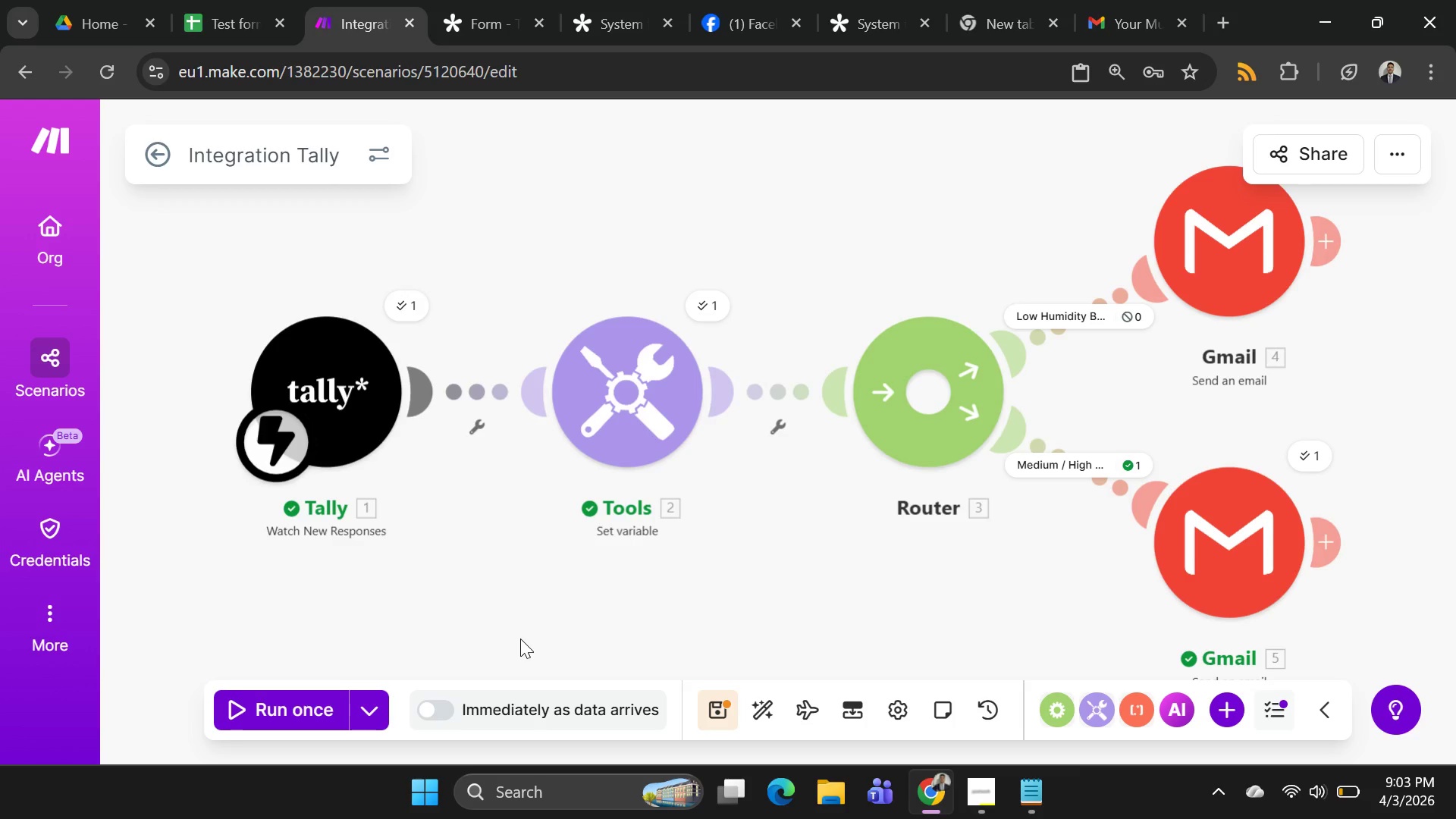 
wait(129.06)
 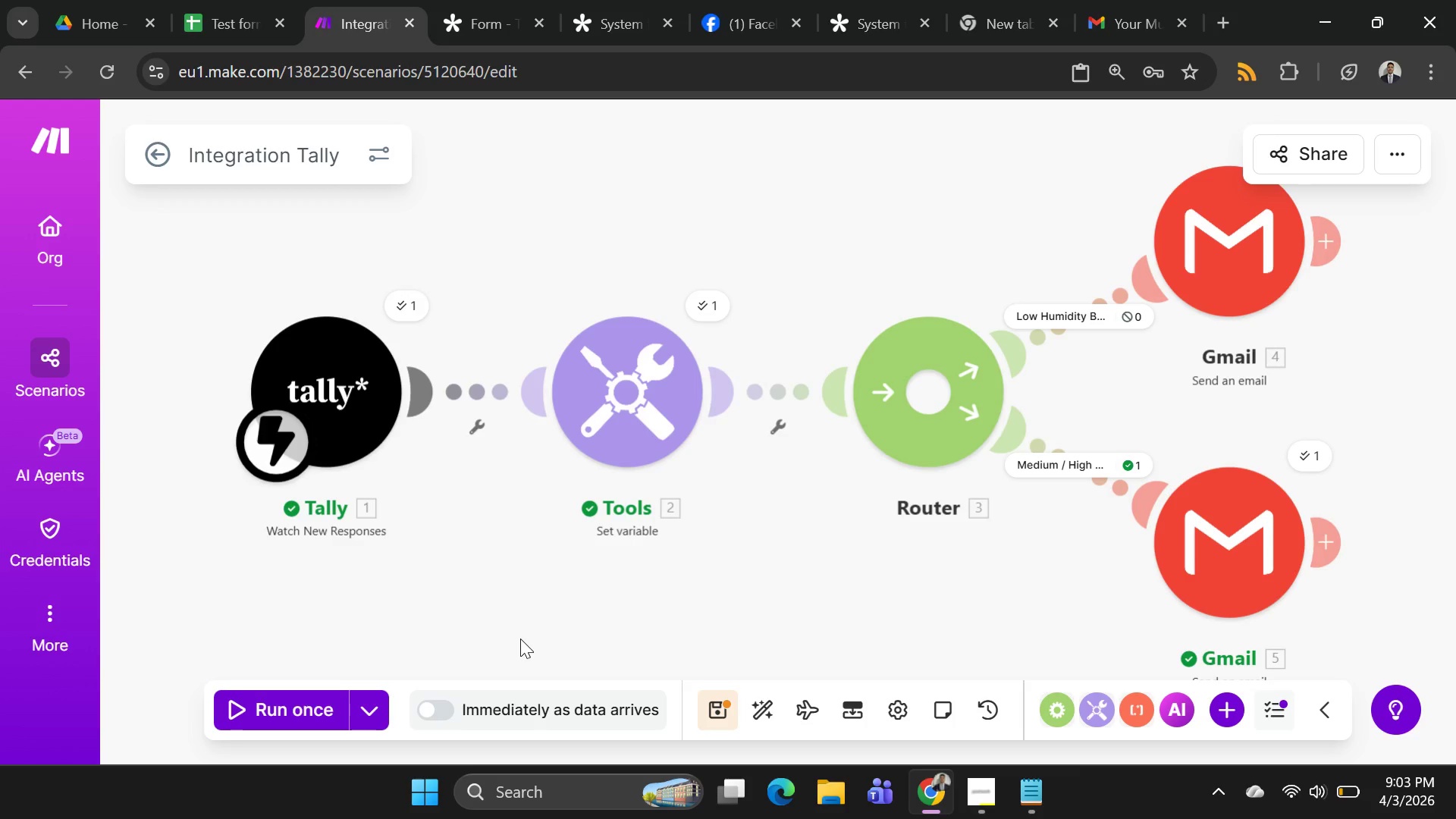 
left_click([601, 439])
 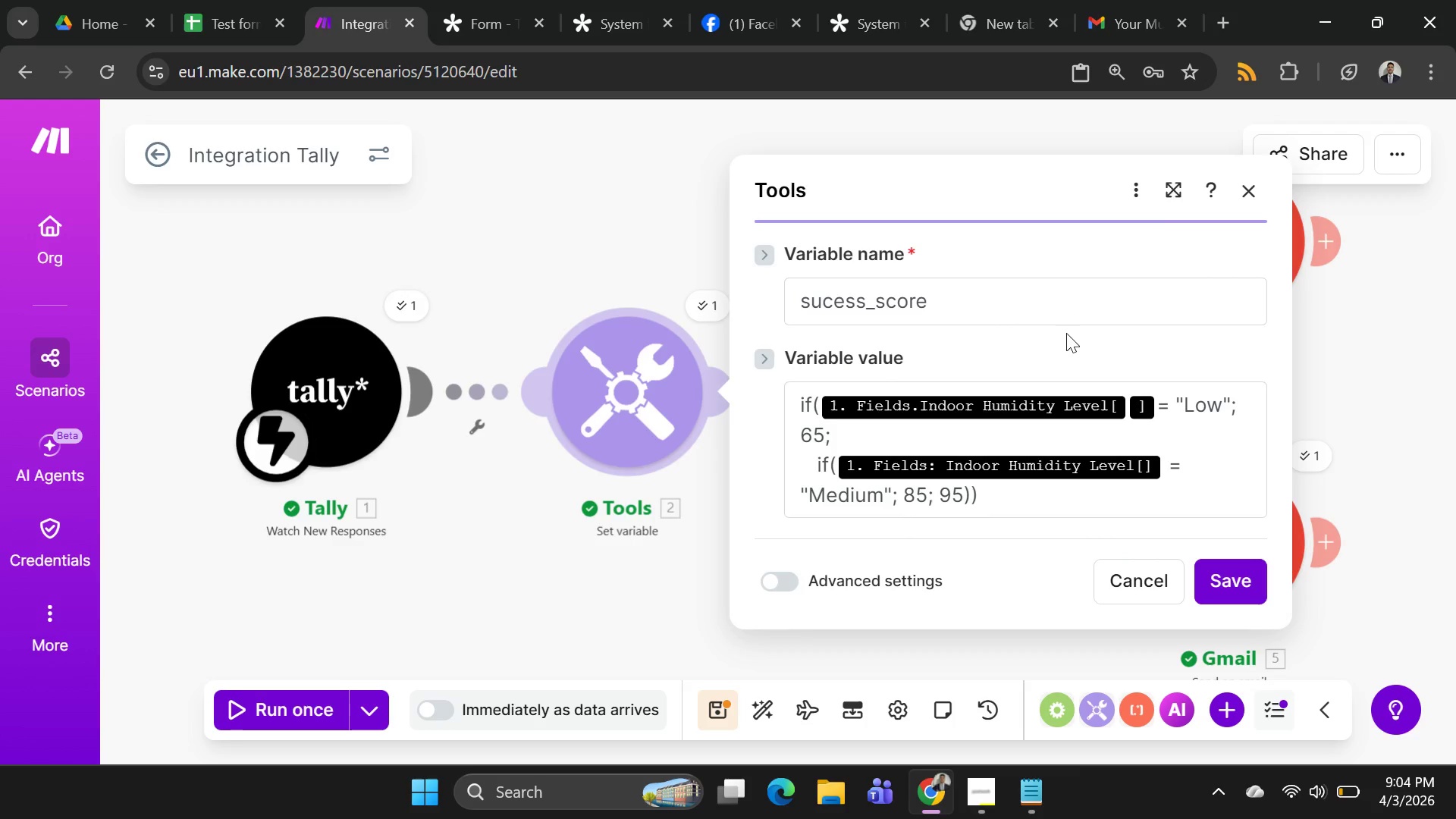 
wait(7.31)
 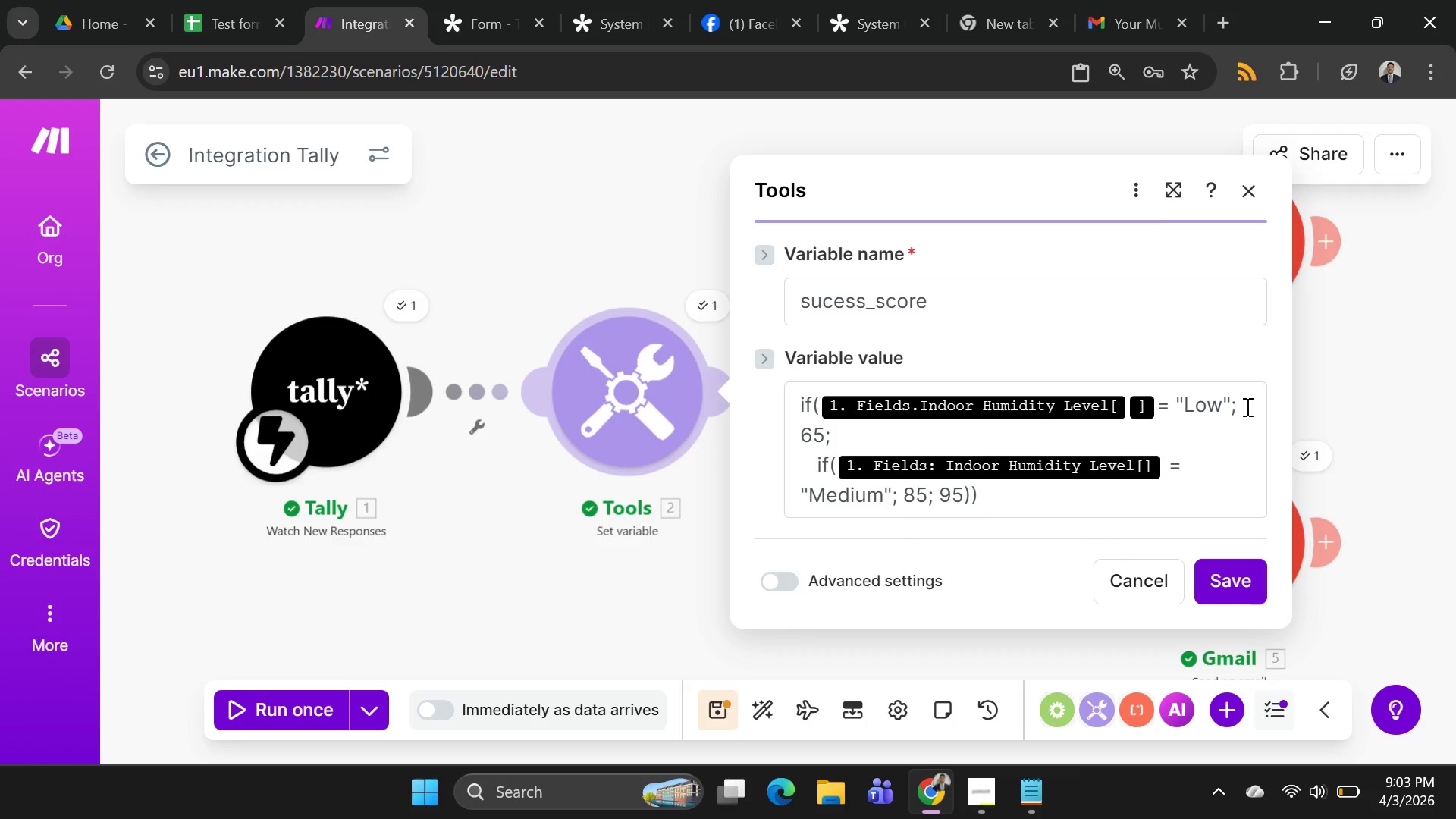 
left_click([793, 573])
 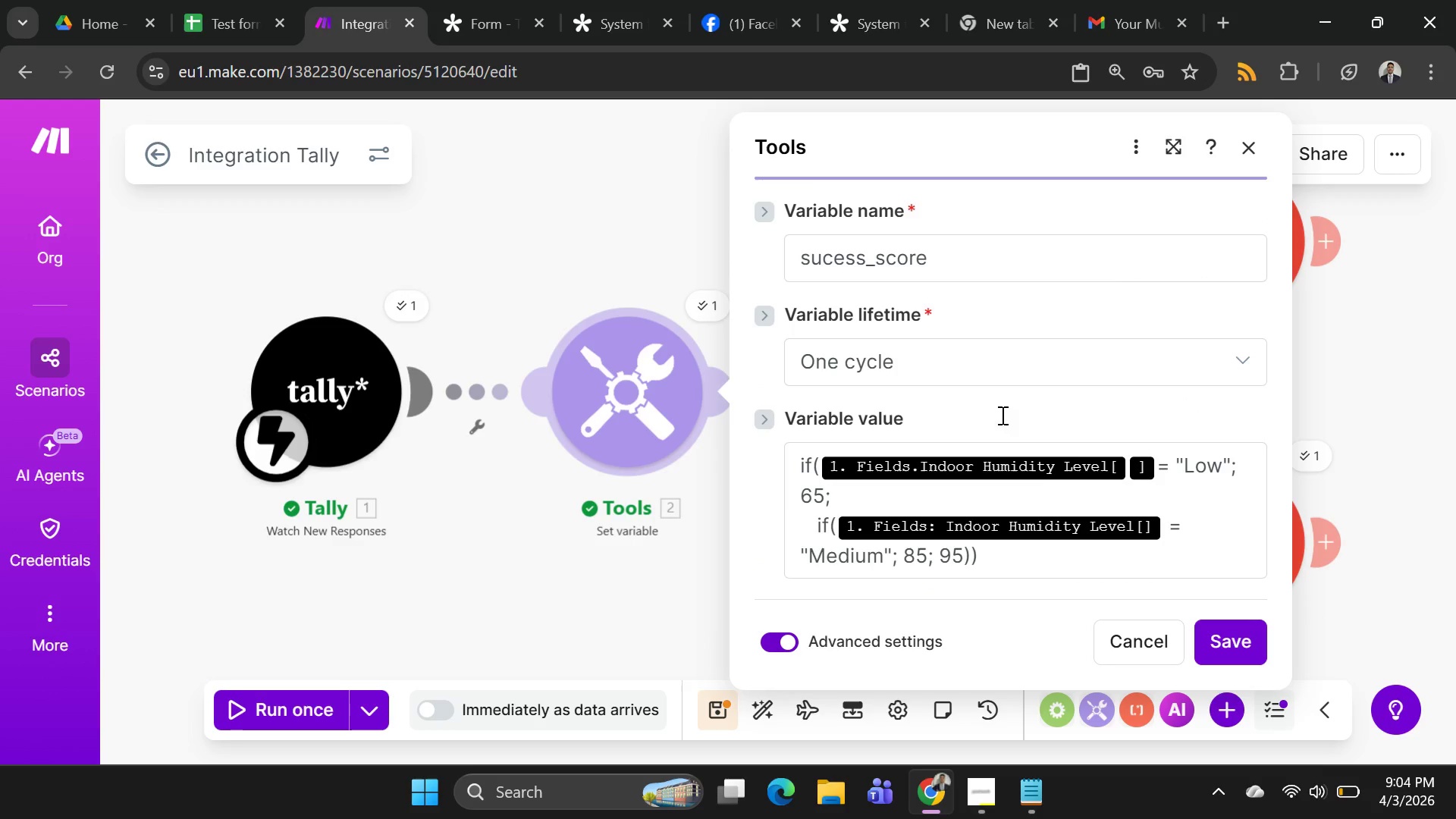 
left_click([1032, 374])
 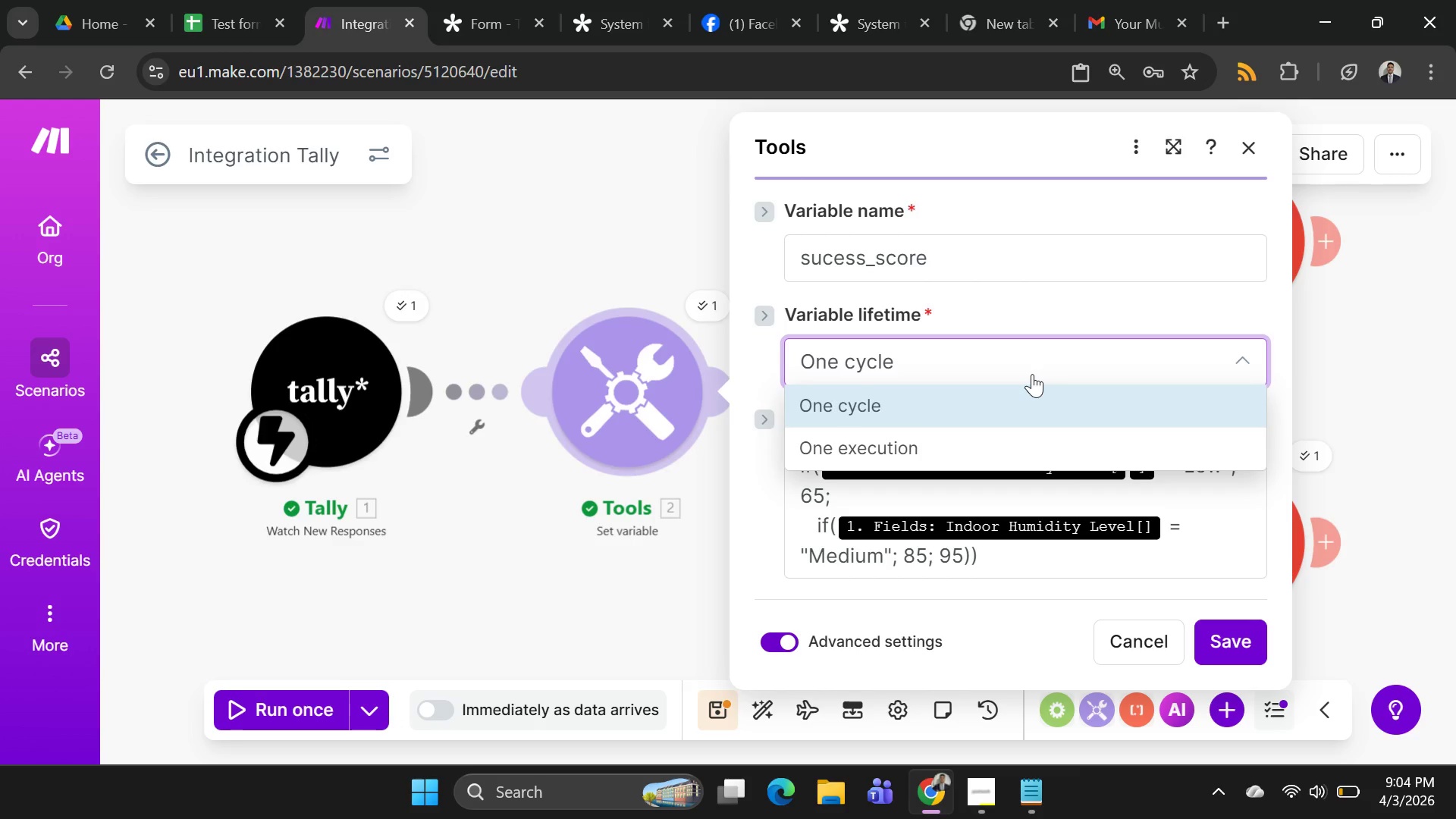 
left_click([1032, 374])
 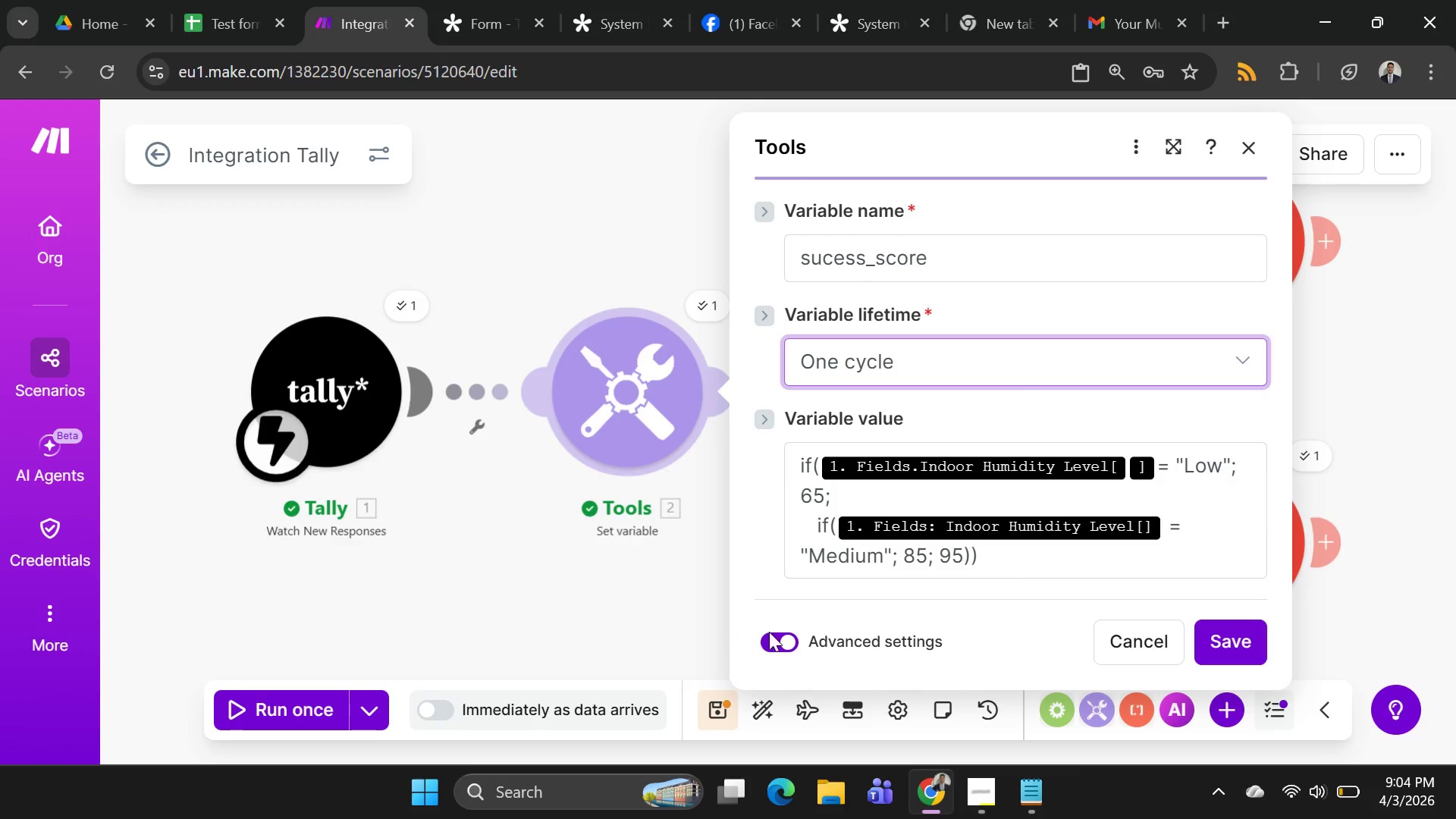 
left_click([788, 629])
 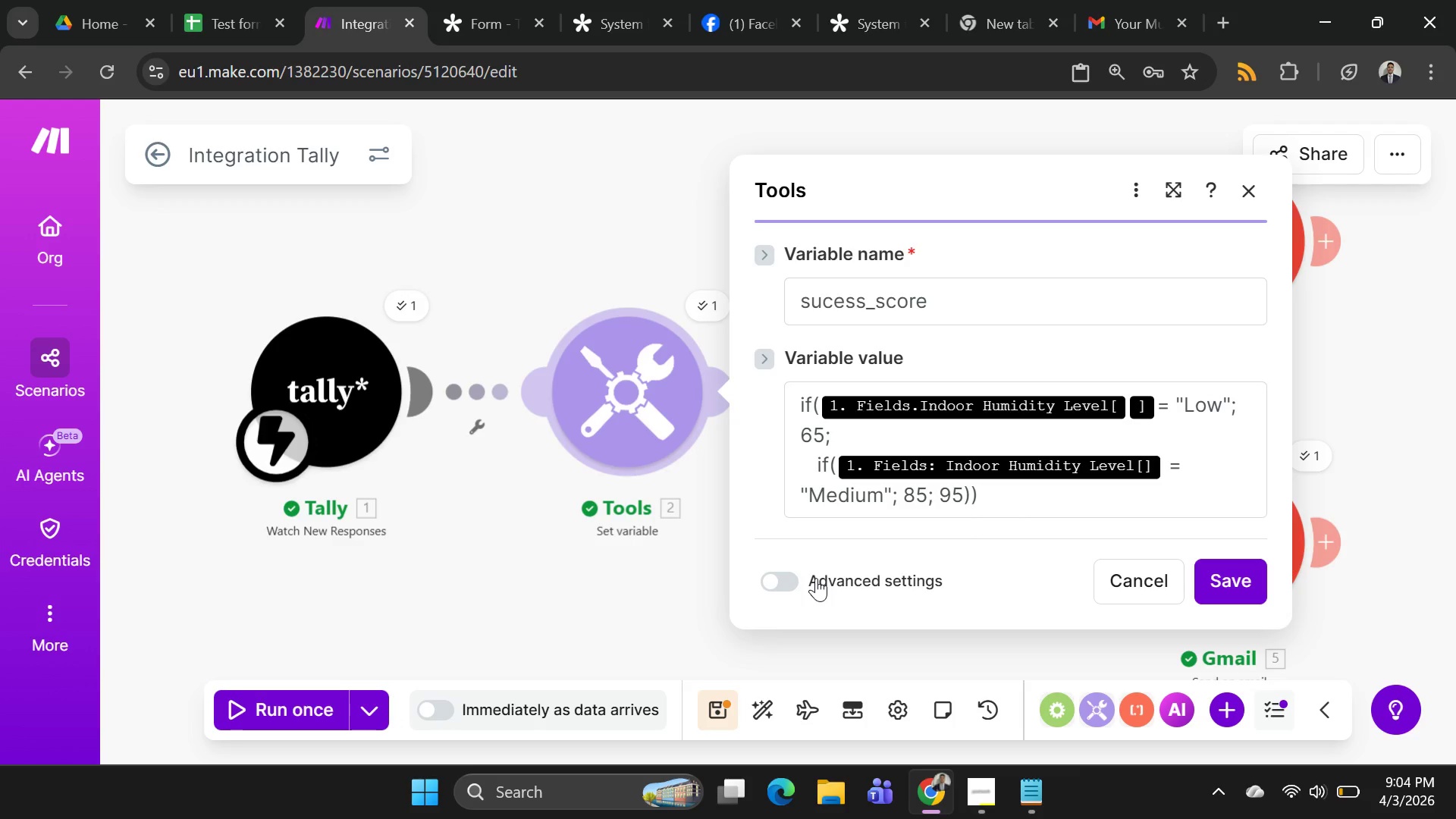 
wait(46.47)
 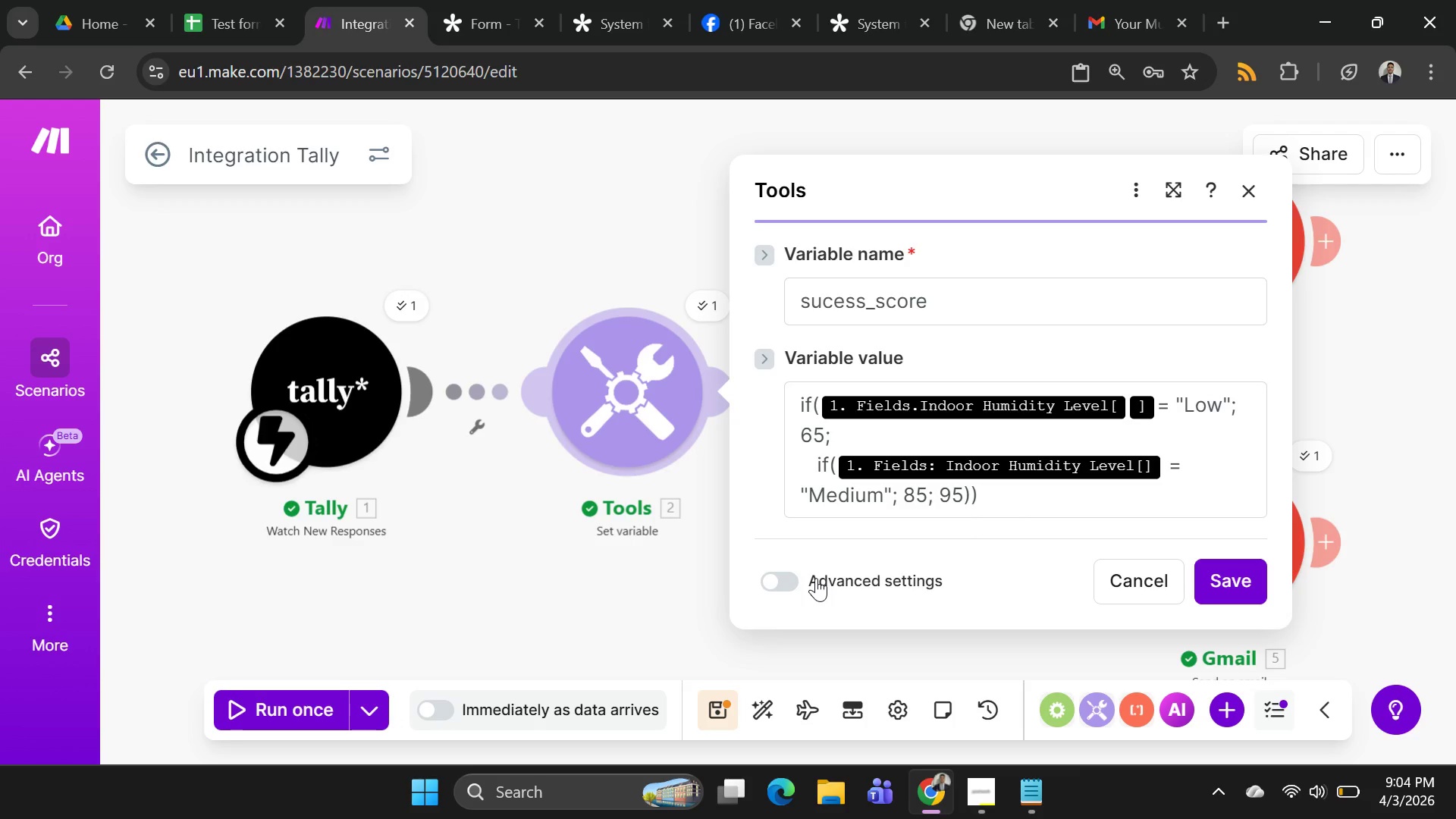 
left_click([519, 243])
 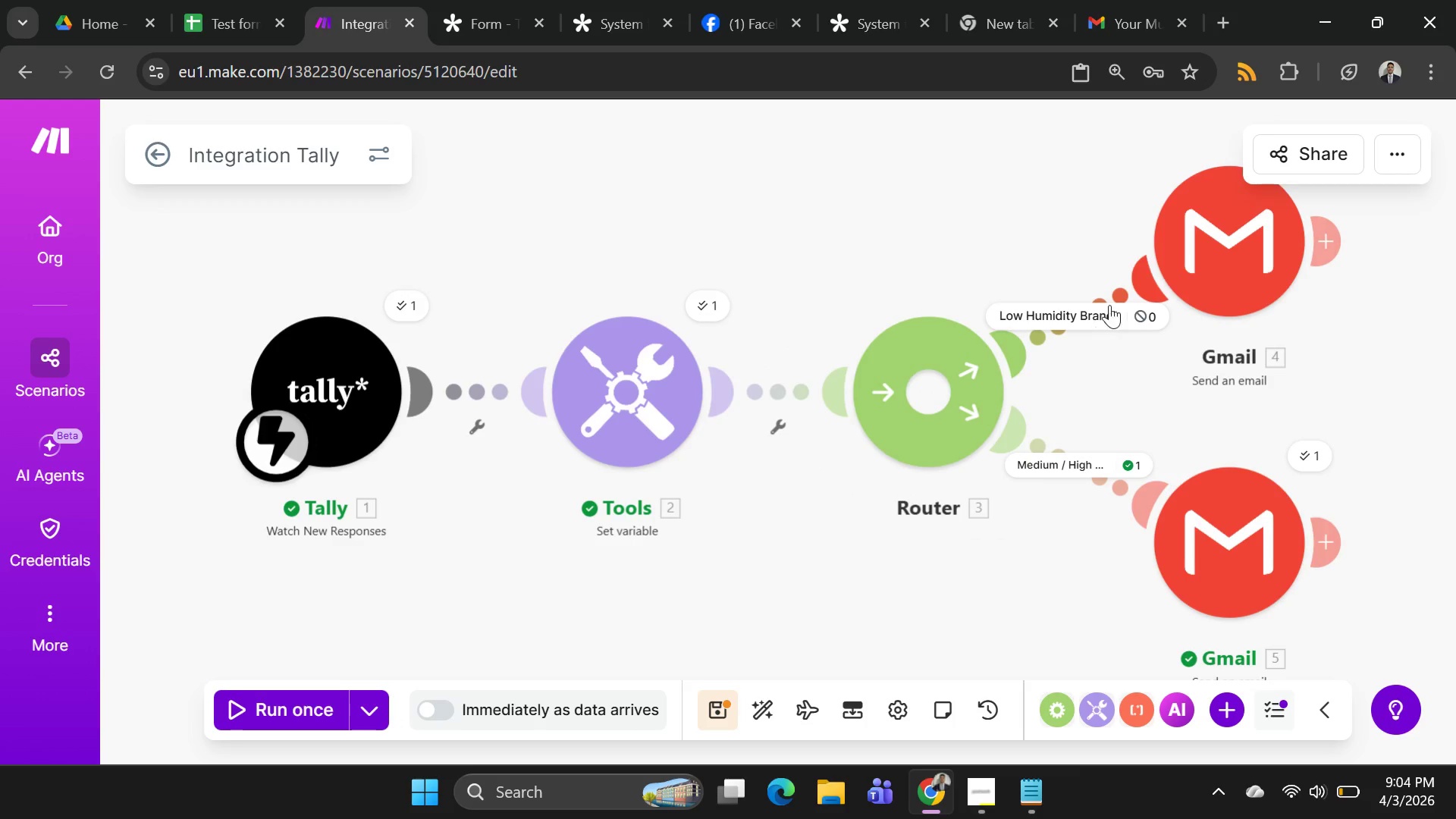 
left_click([1175, 261])
 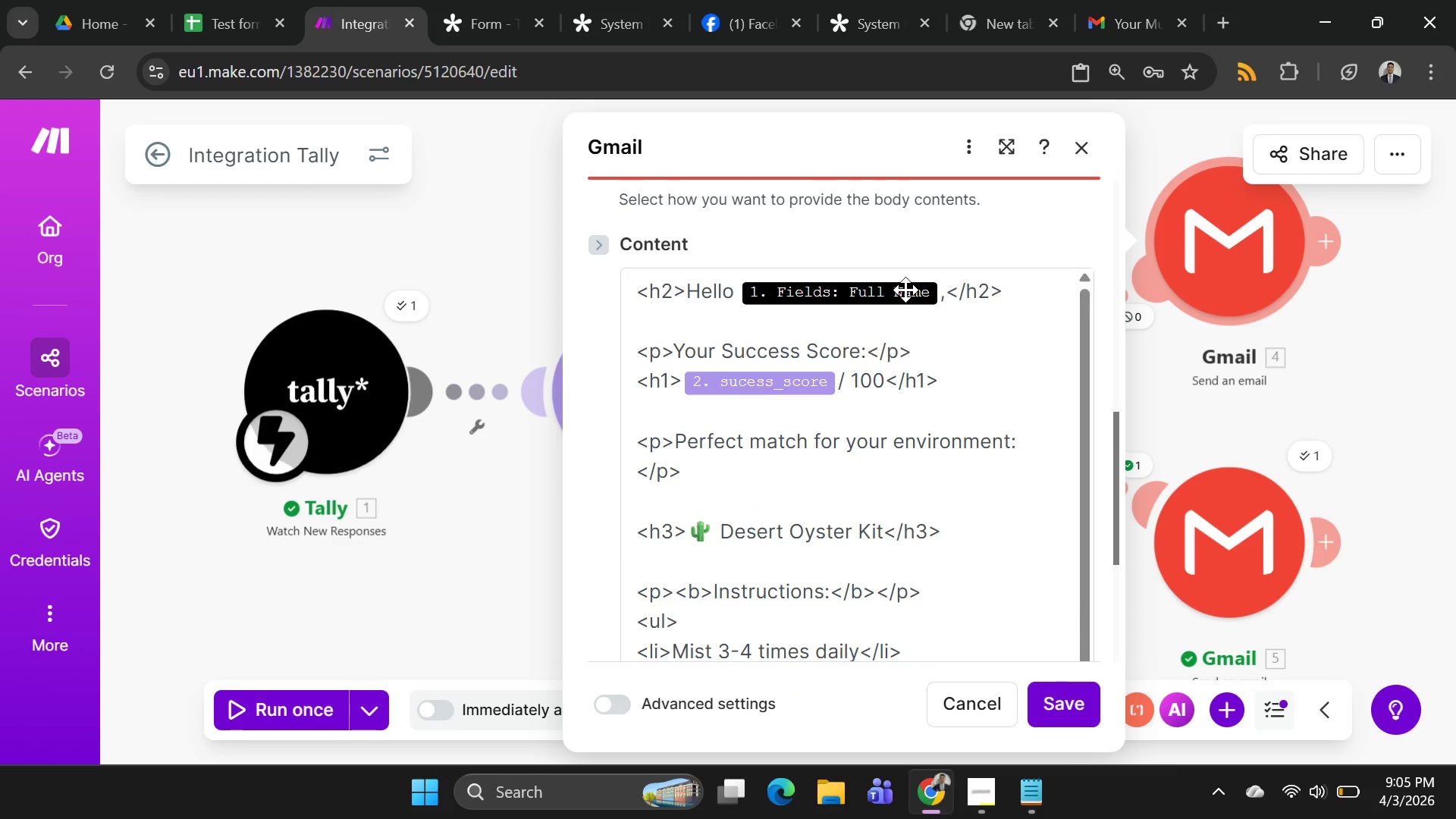 
wait(6.22)
 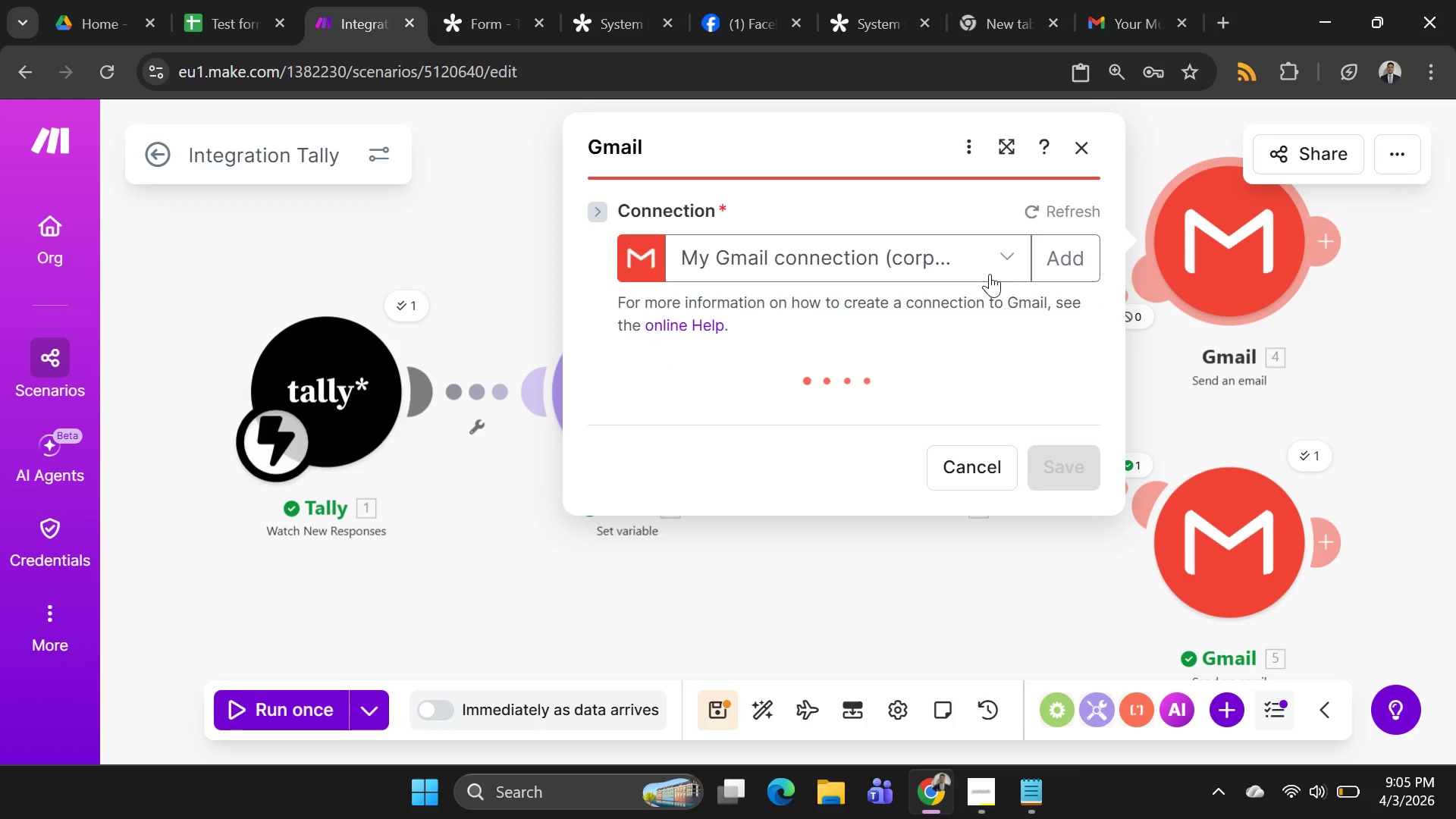 
left_click([839, 378])
 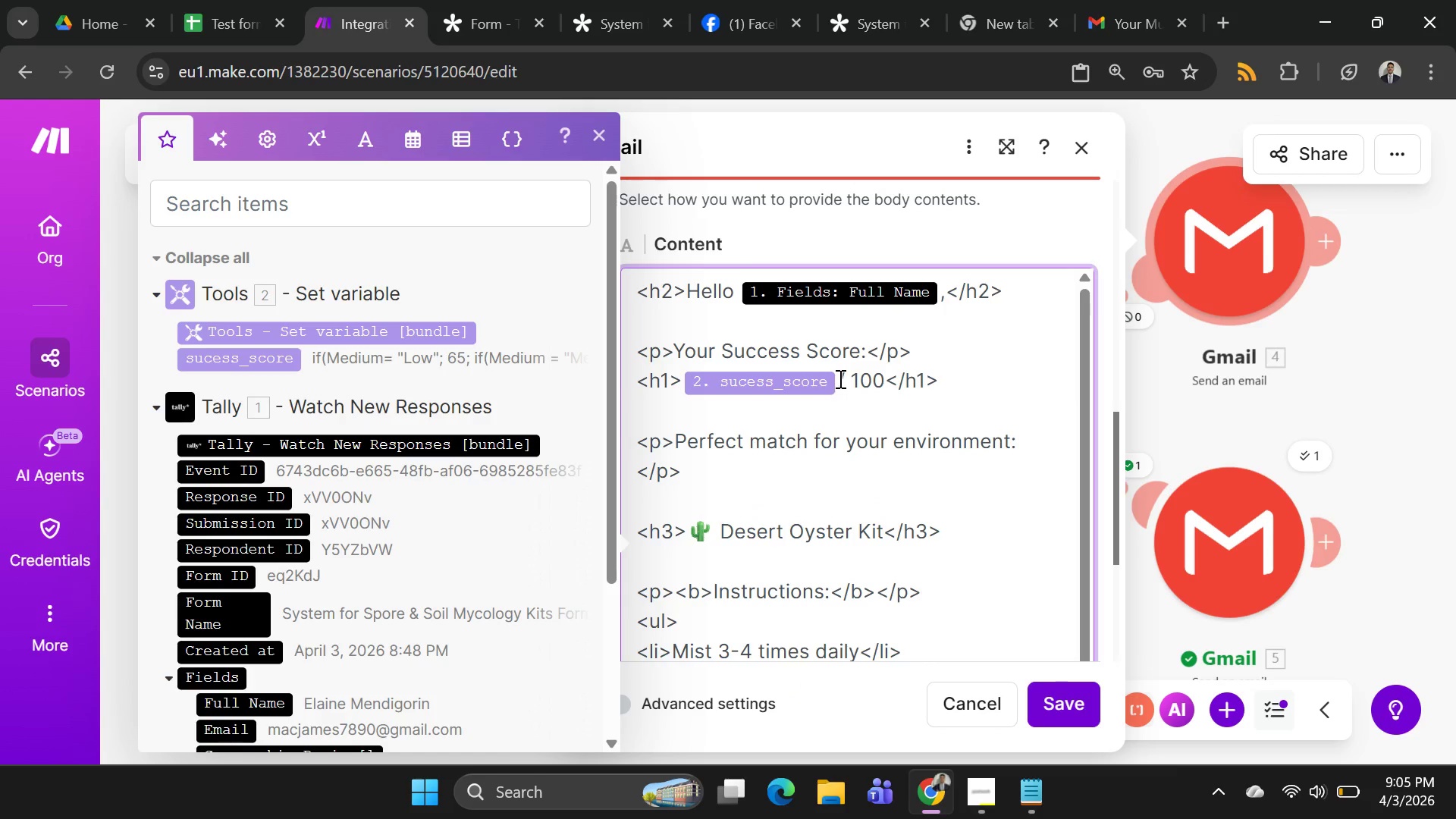 
key(Backspace)
 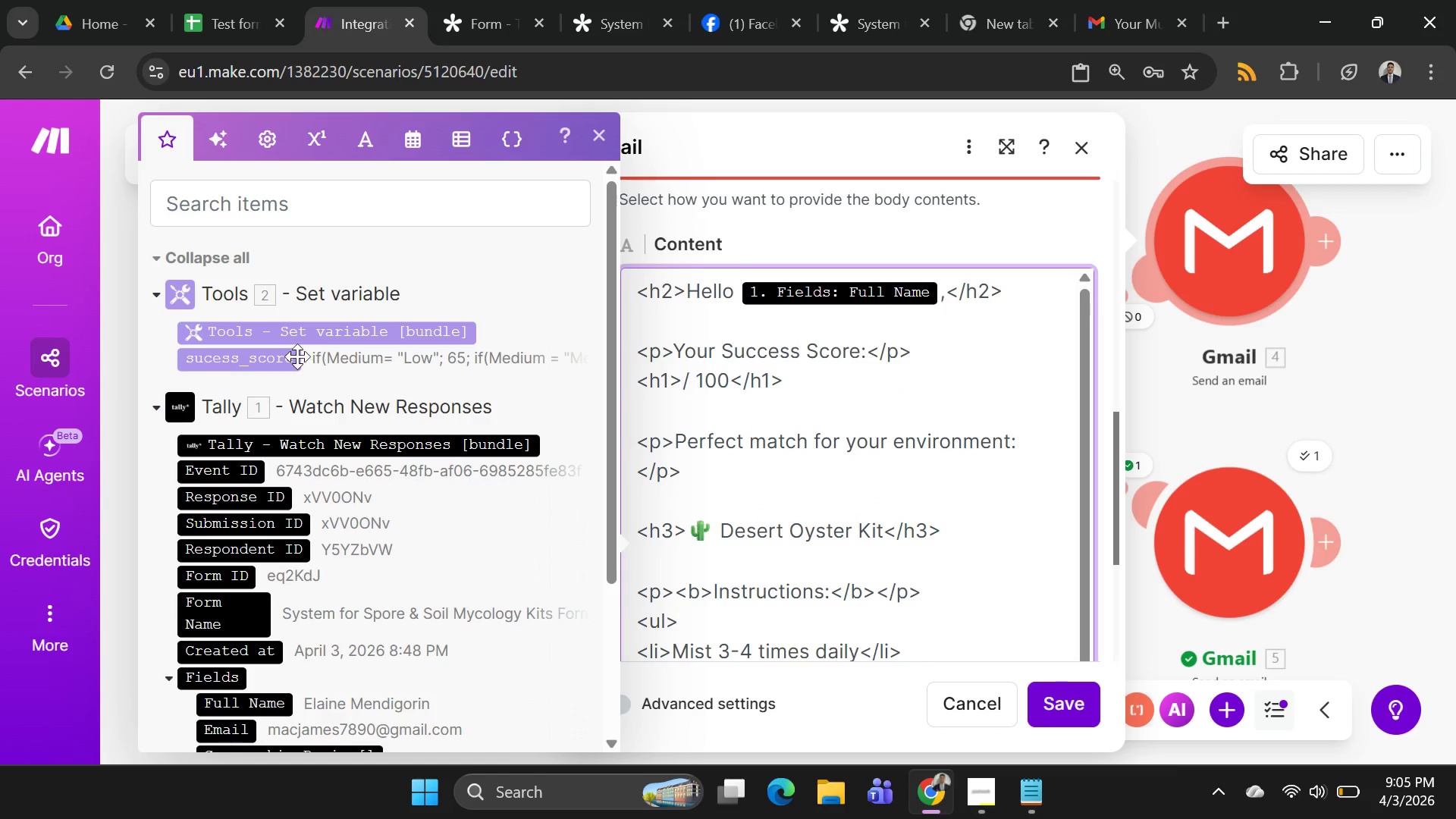 
mouse_move([267, 362])
 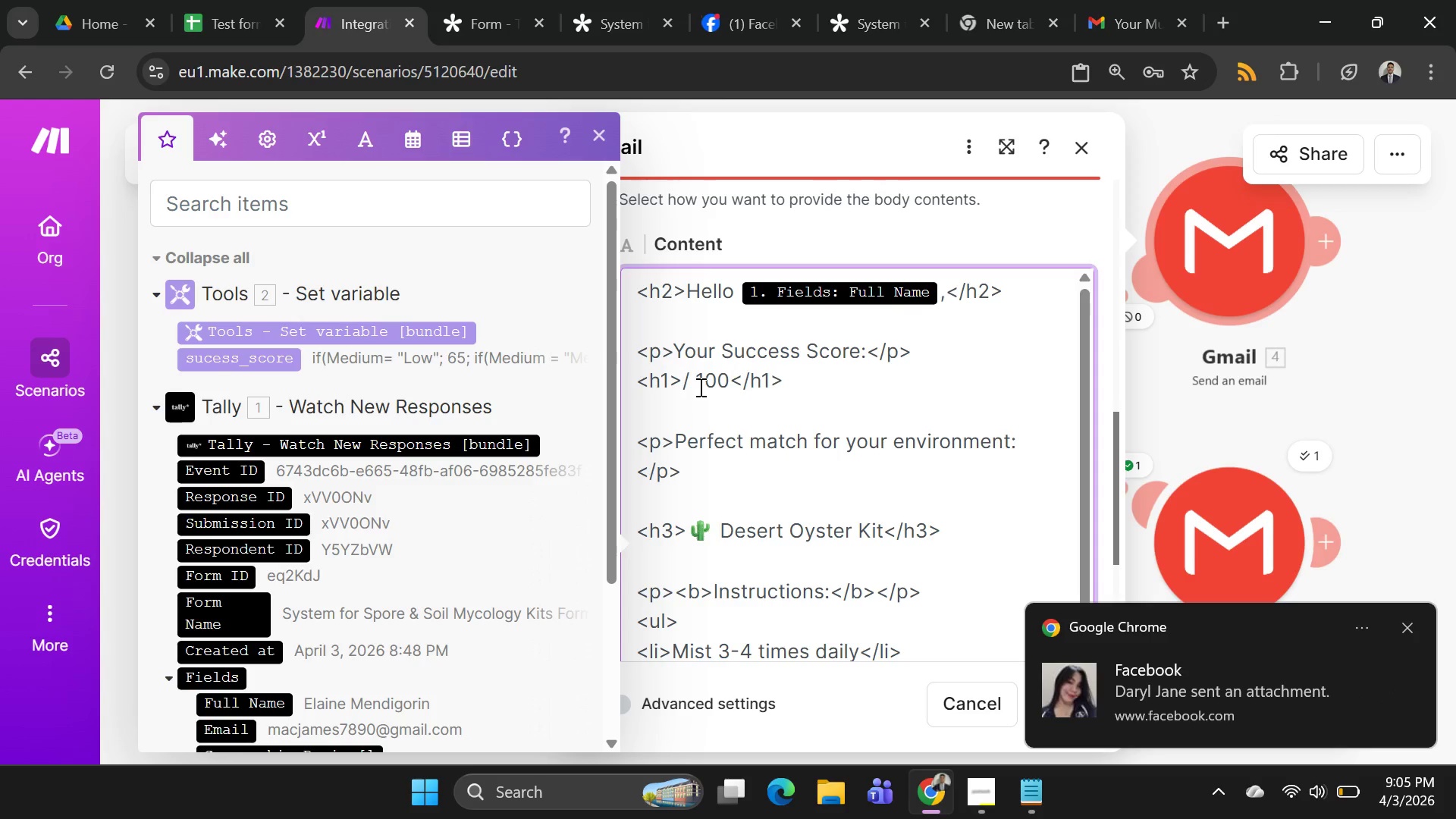 
wait(9.84)
 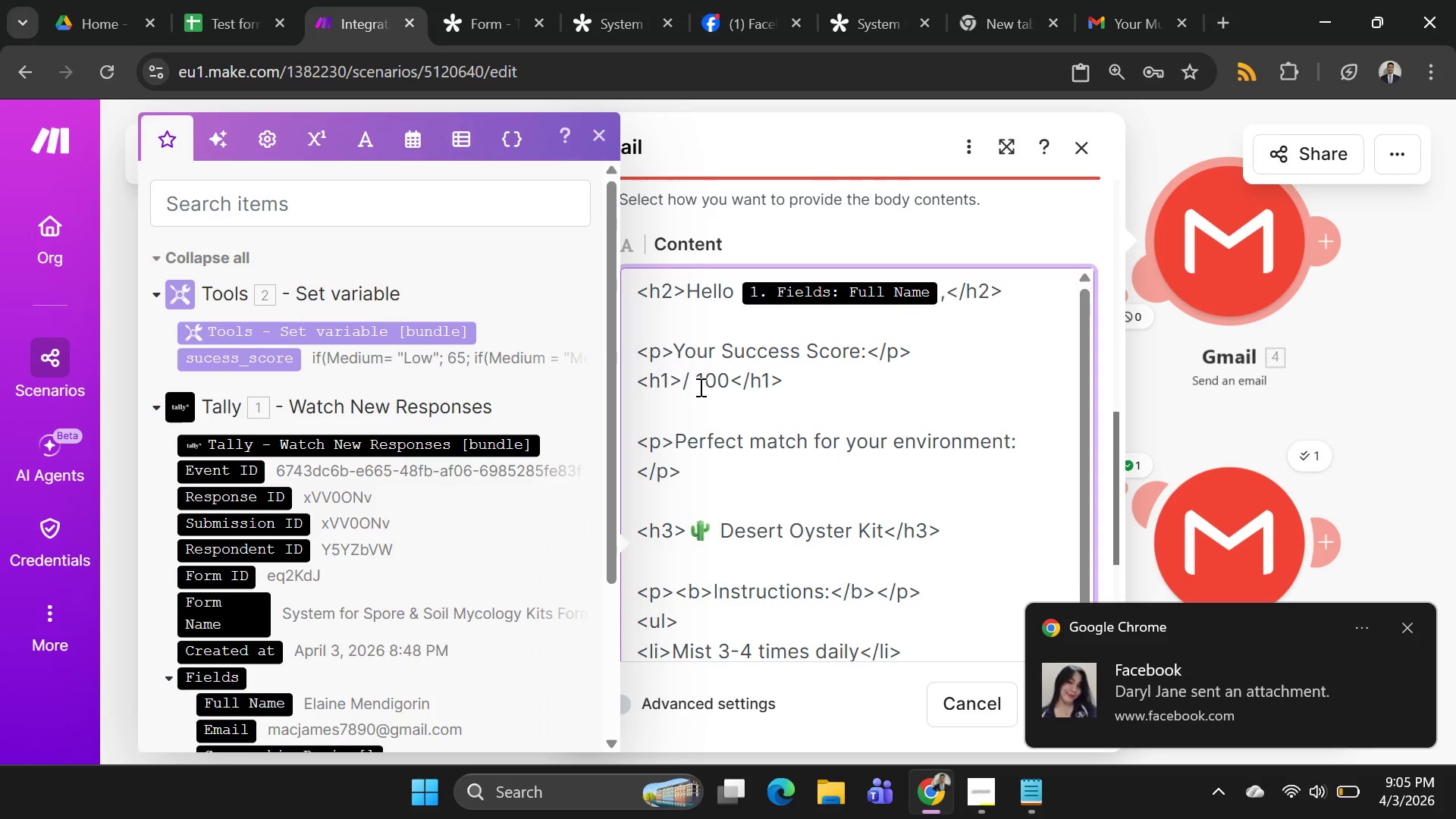 
type(65)
 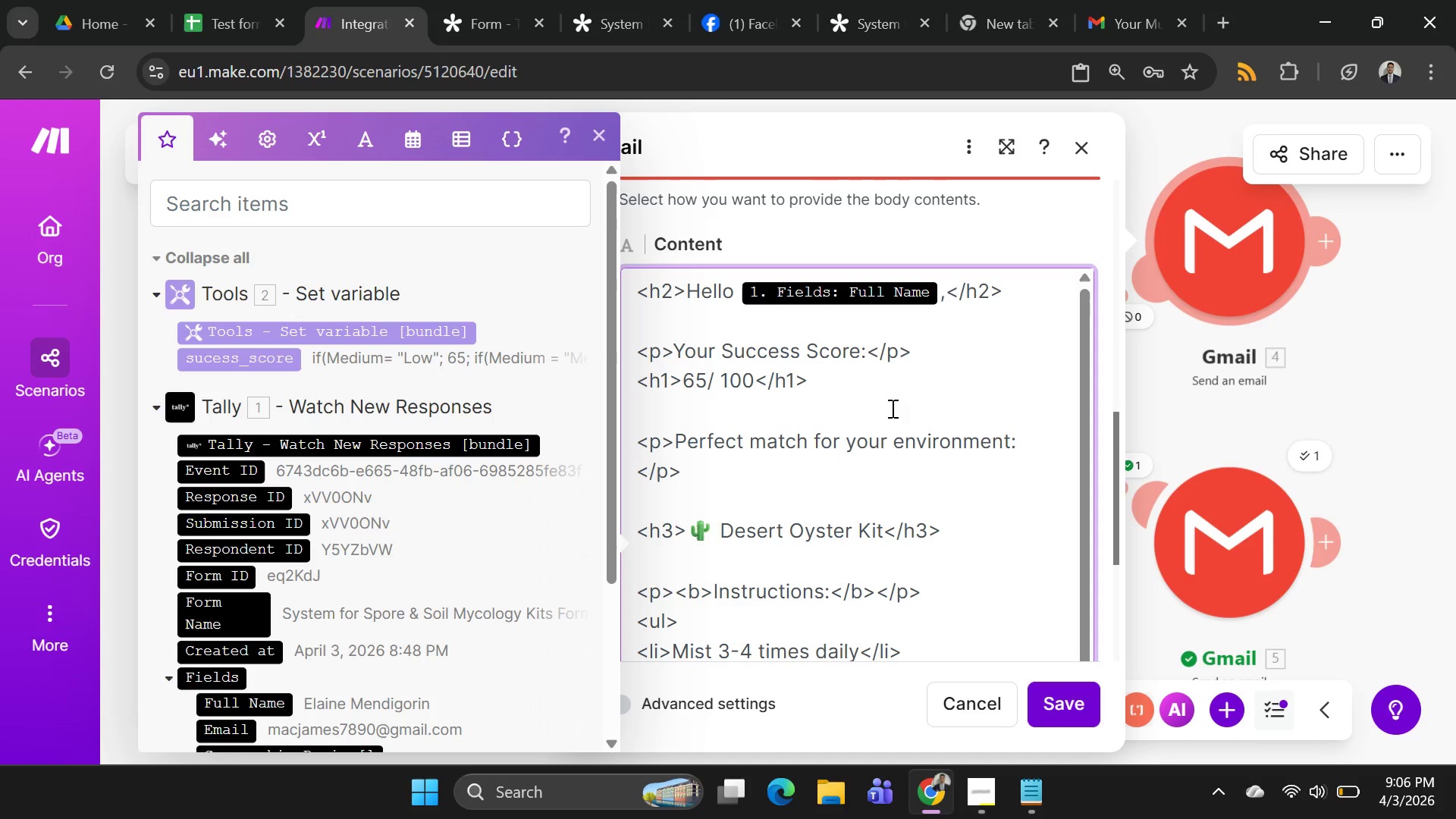 
wait(51.22)
 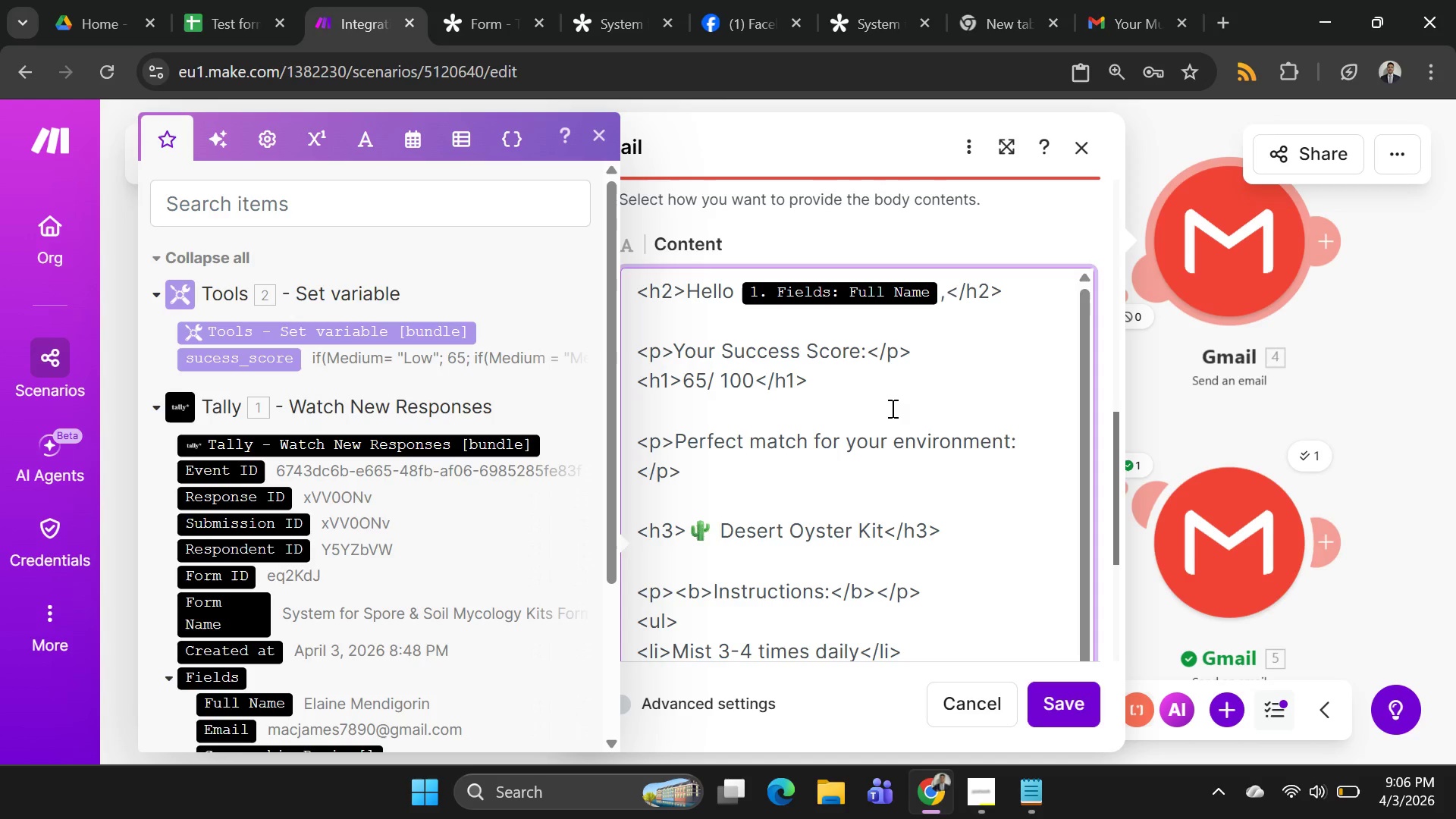 
left_click([731, 26])
 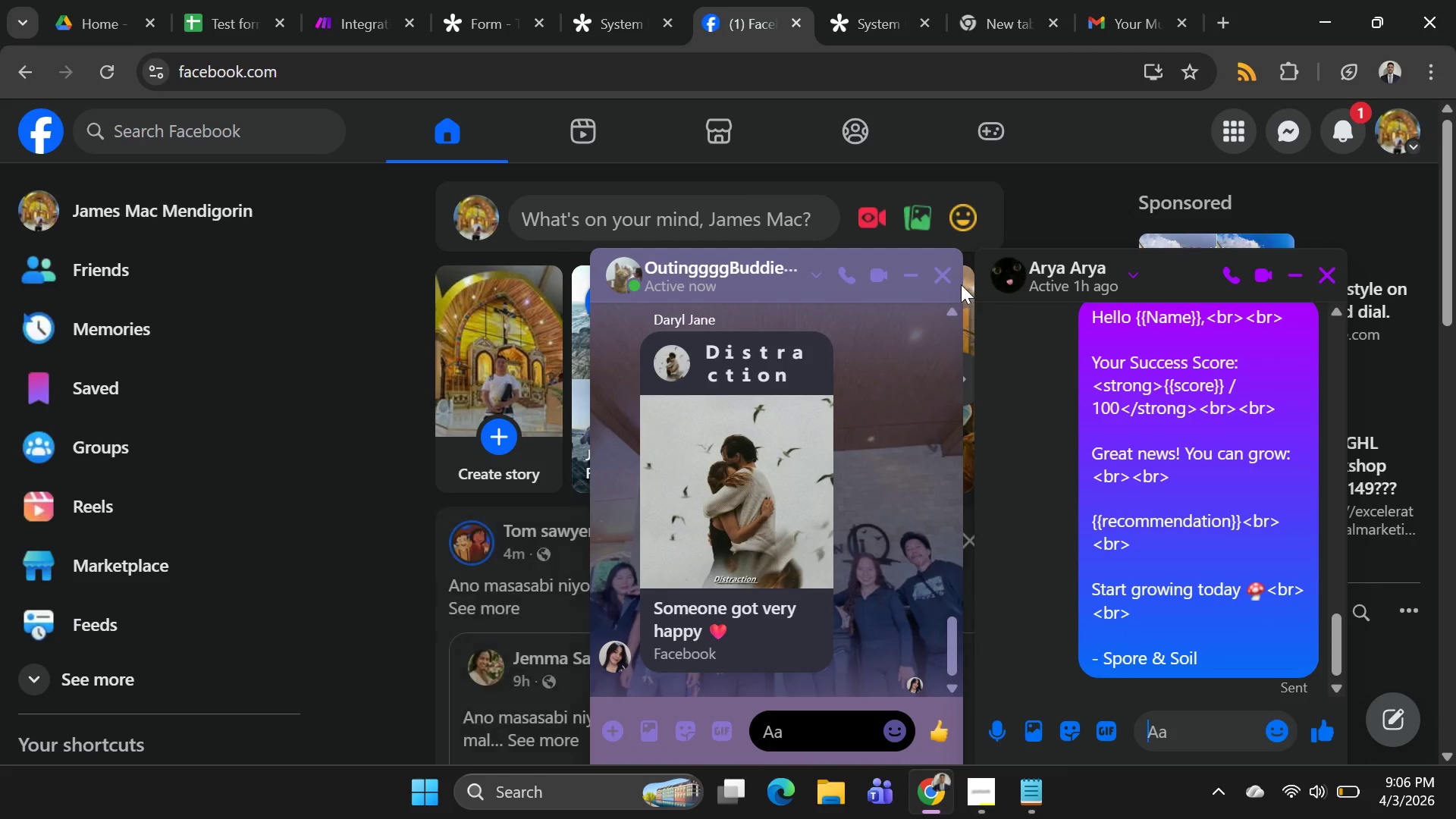 
left_click([950, 279])
 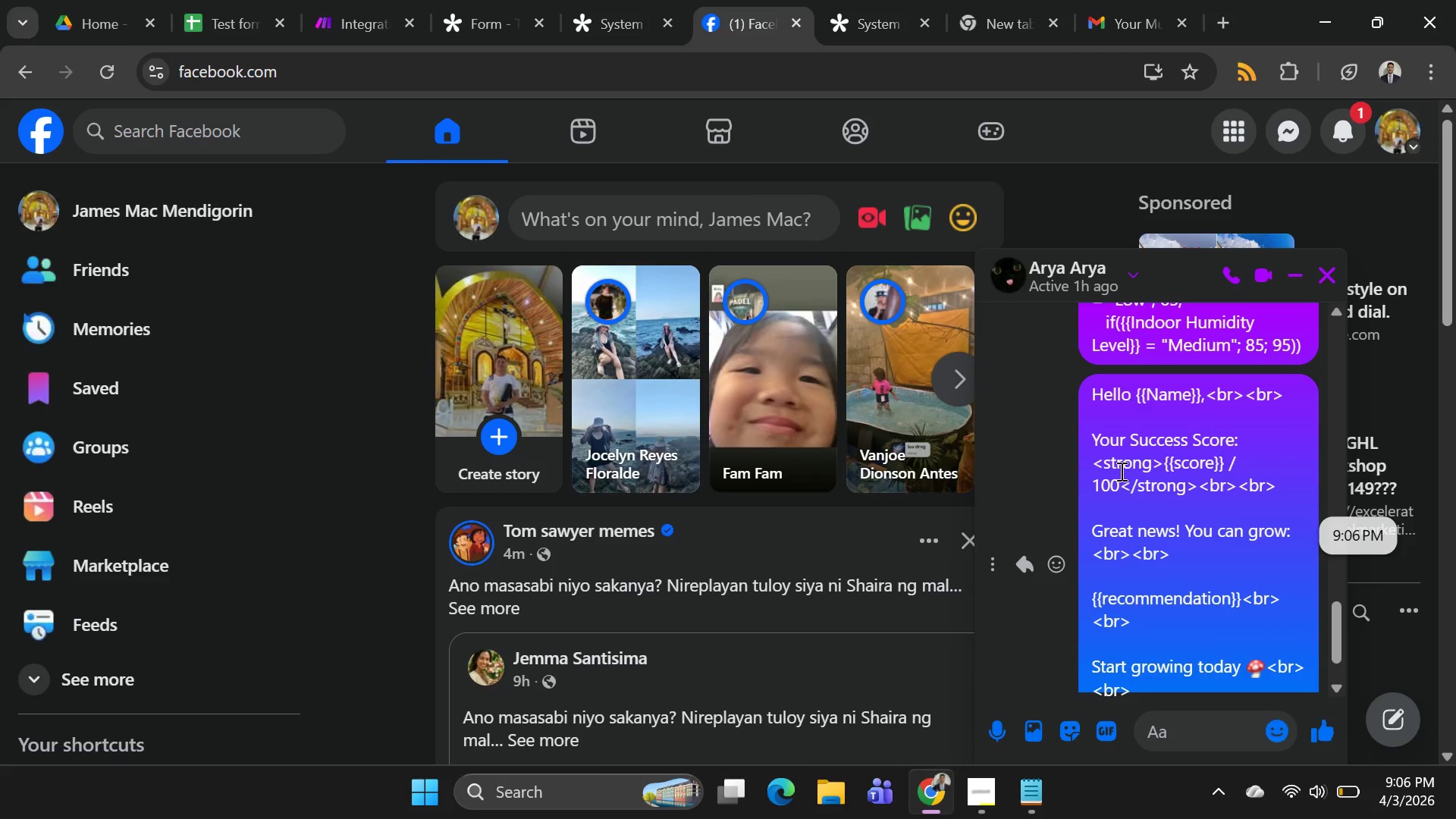 
left_click_drag(start_coordinate=[1094, 440], to_coordinate=[1278, 489])
 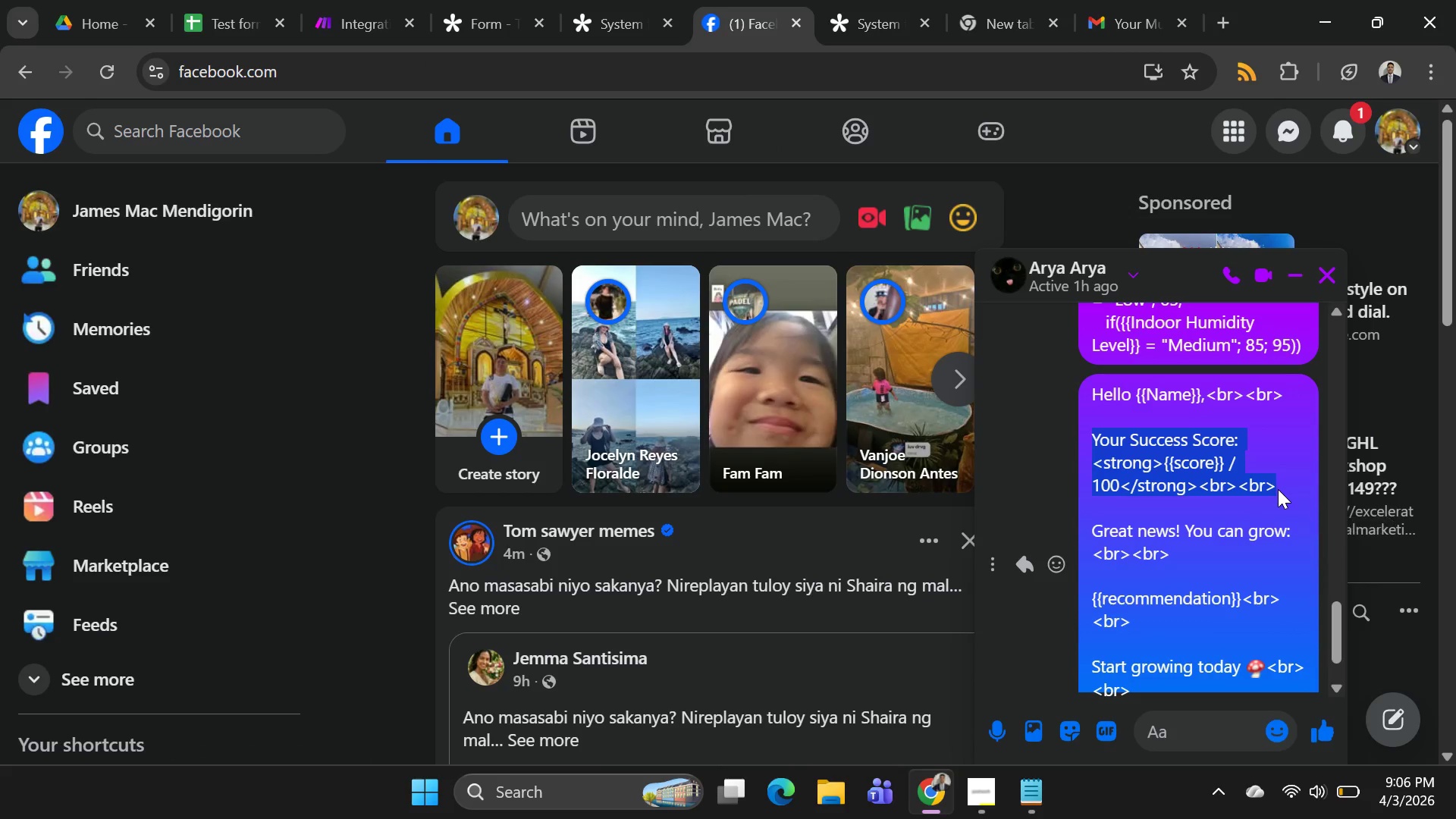 
key(Control+C)
 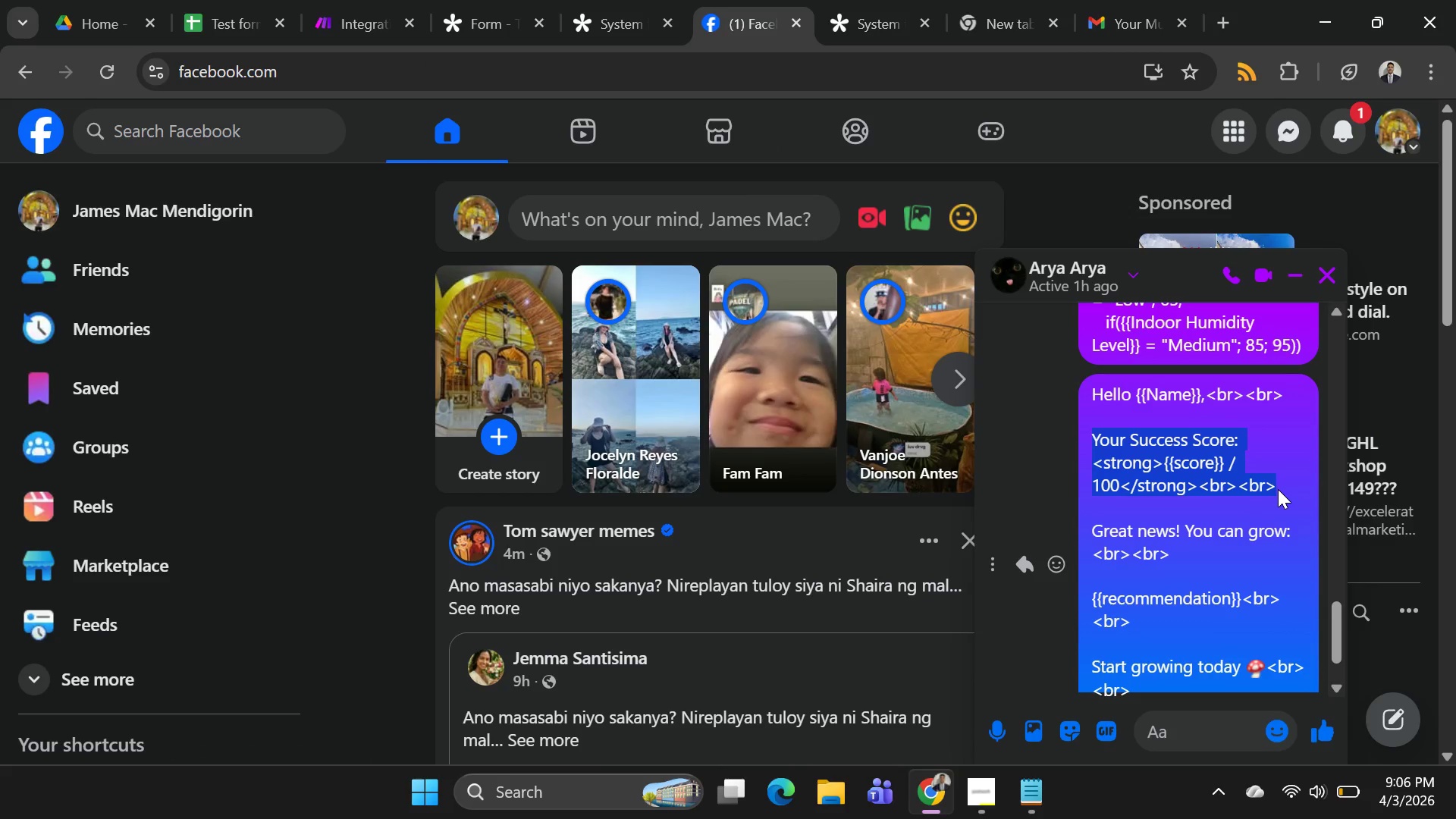 
key(Control+C)
 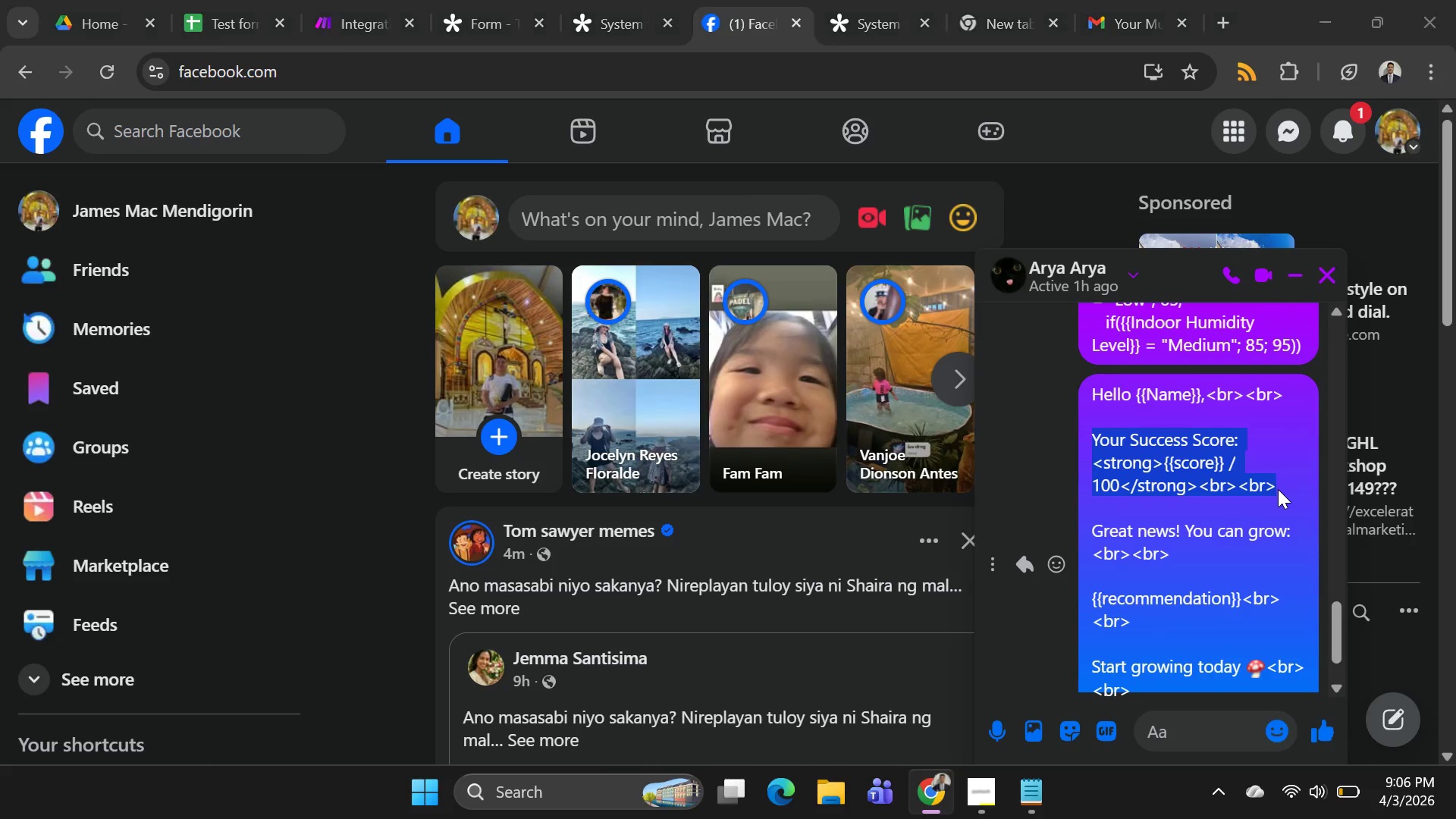 
key(Alt+AltLeft)
 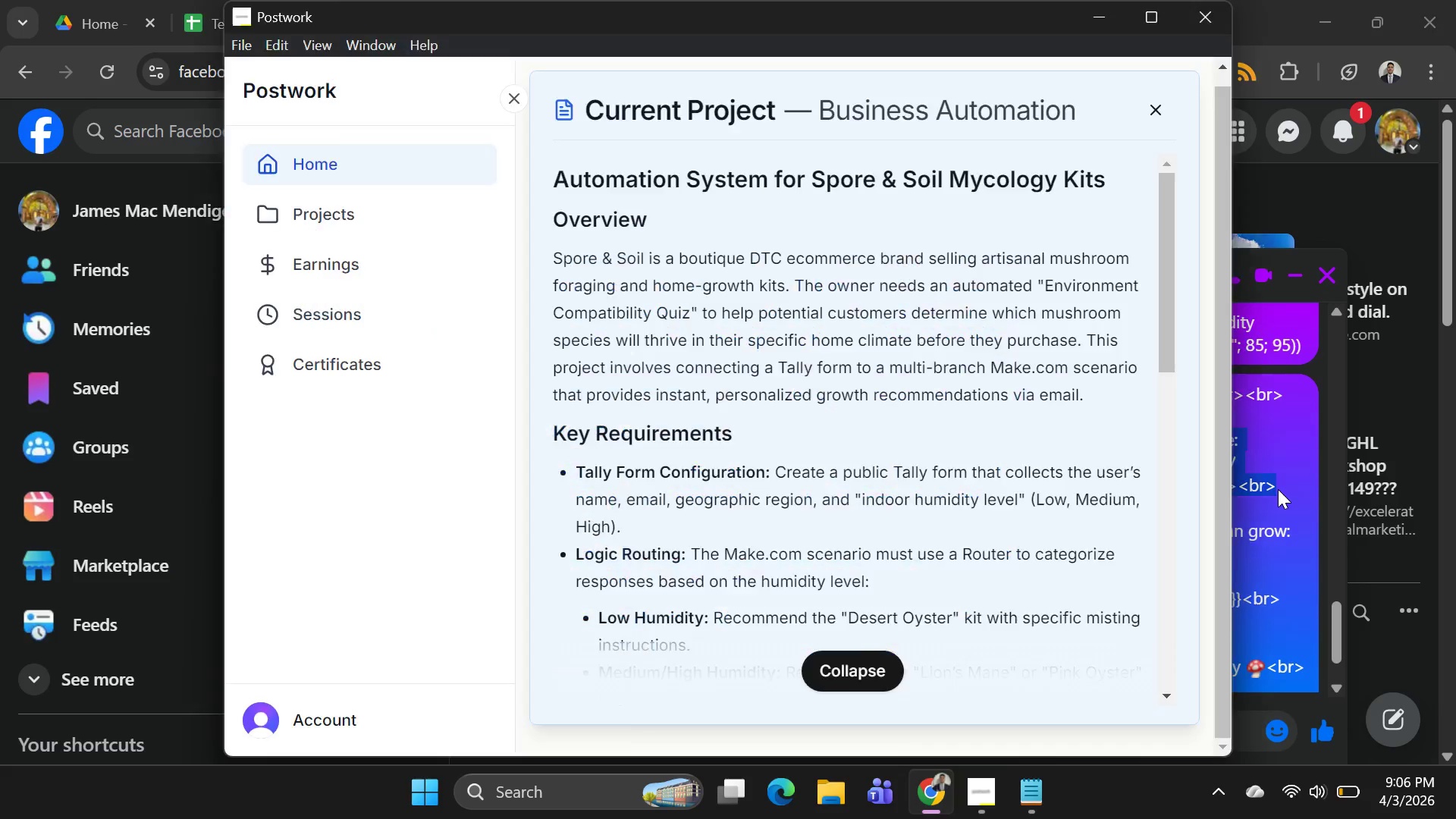 
key(Alt+Tab)